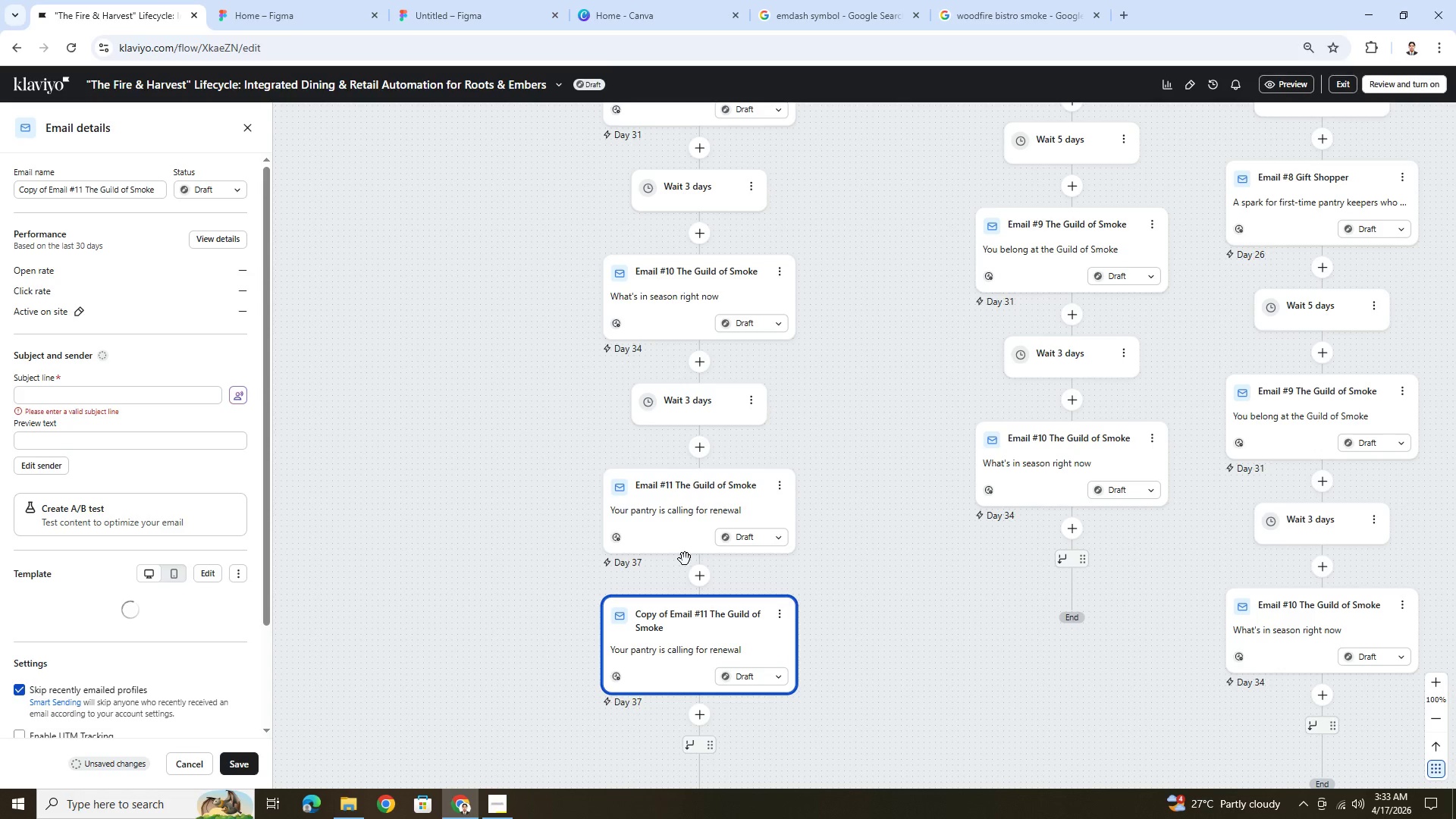 
wait(7.03)
 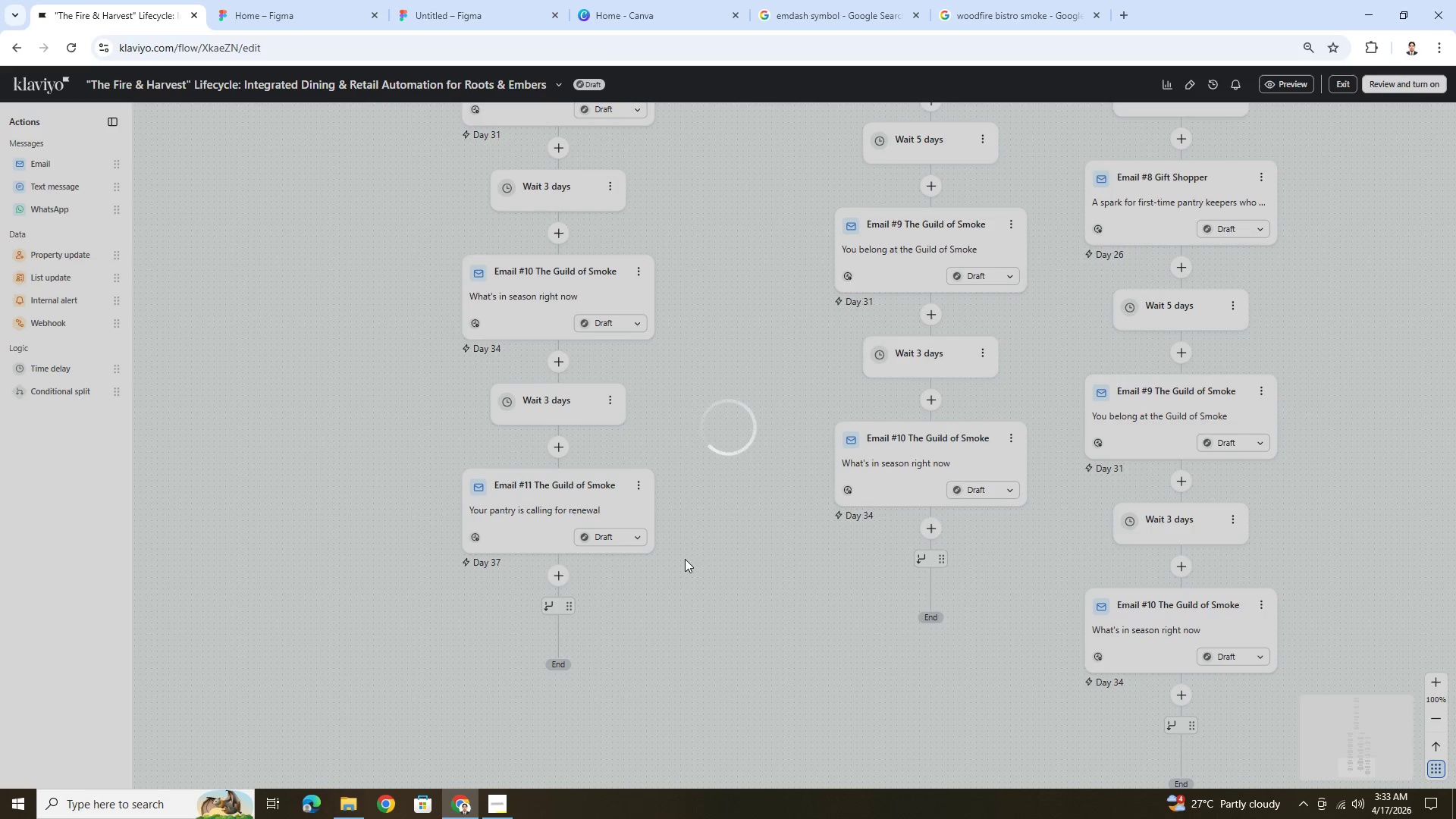 
left_click_drag(start_coordinate=[739, 617], to_coordinate=[1103, 567])
 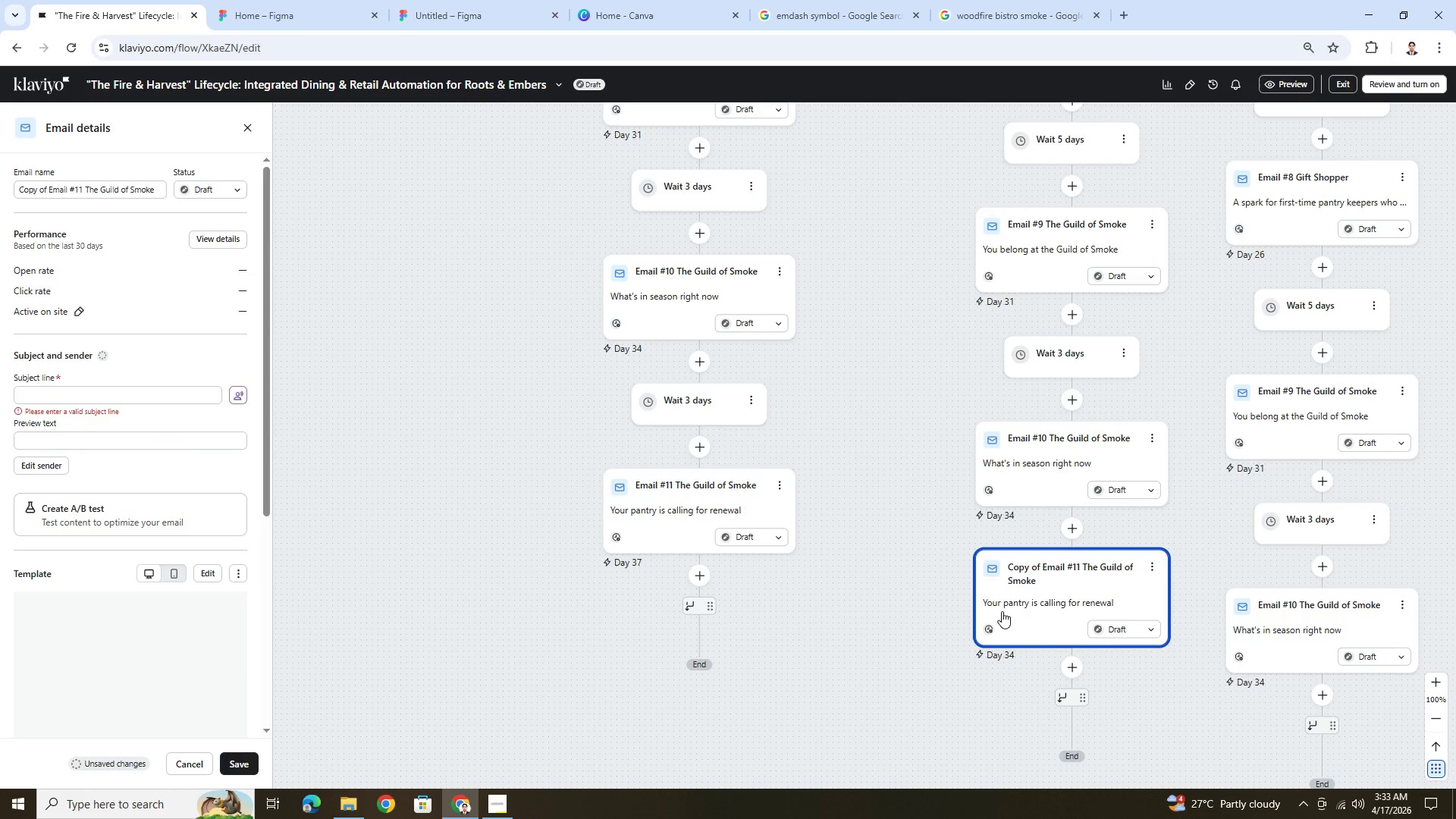 
wait(6.03)
 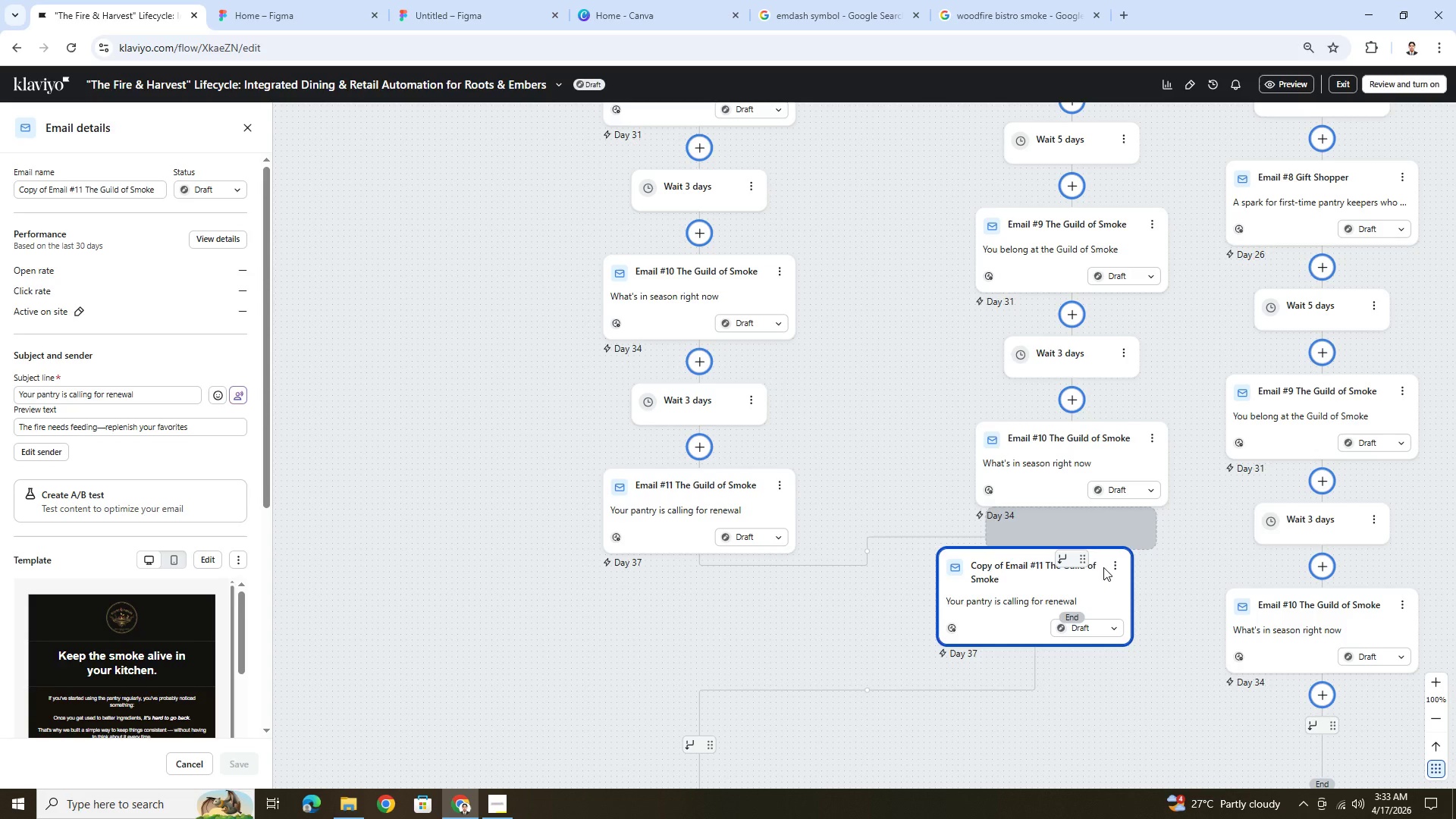 
left_click([705, 603])
 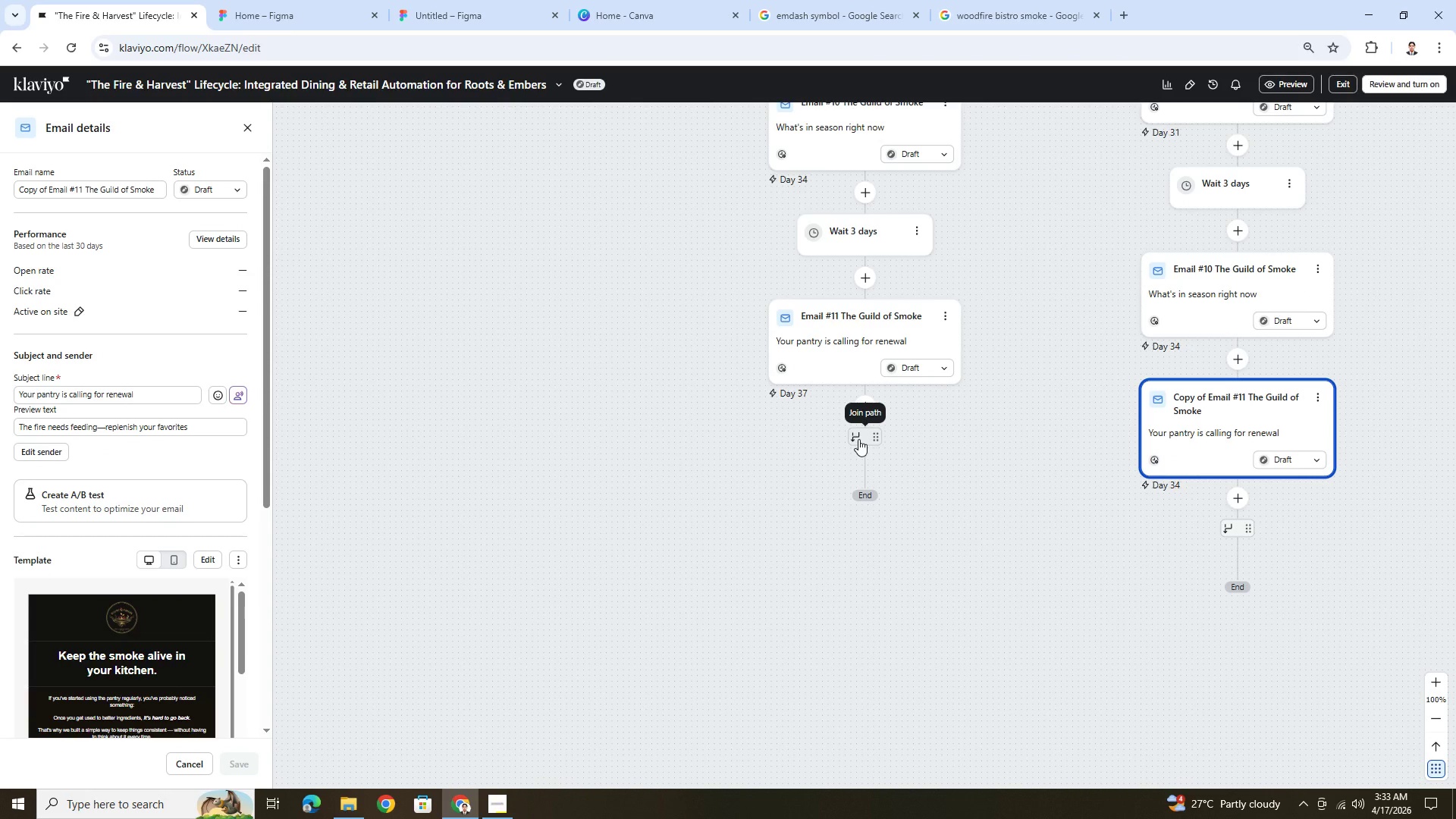 
wait(5.89)
 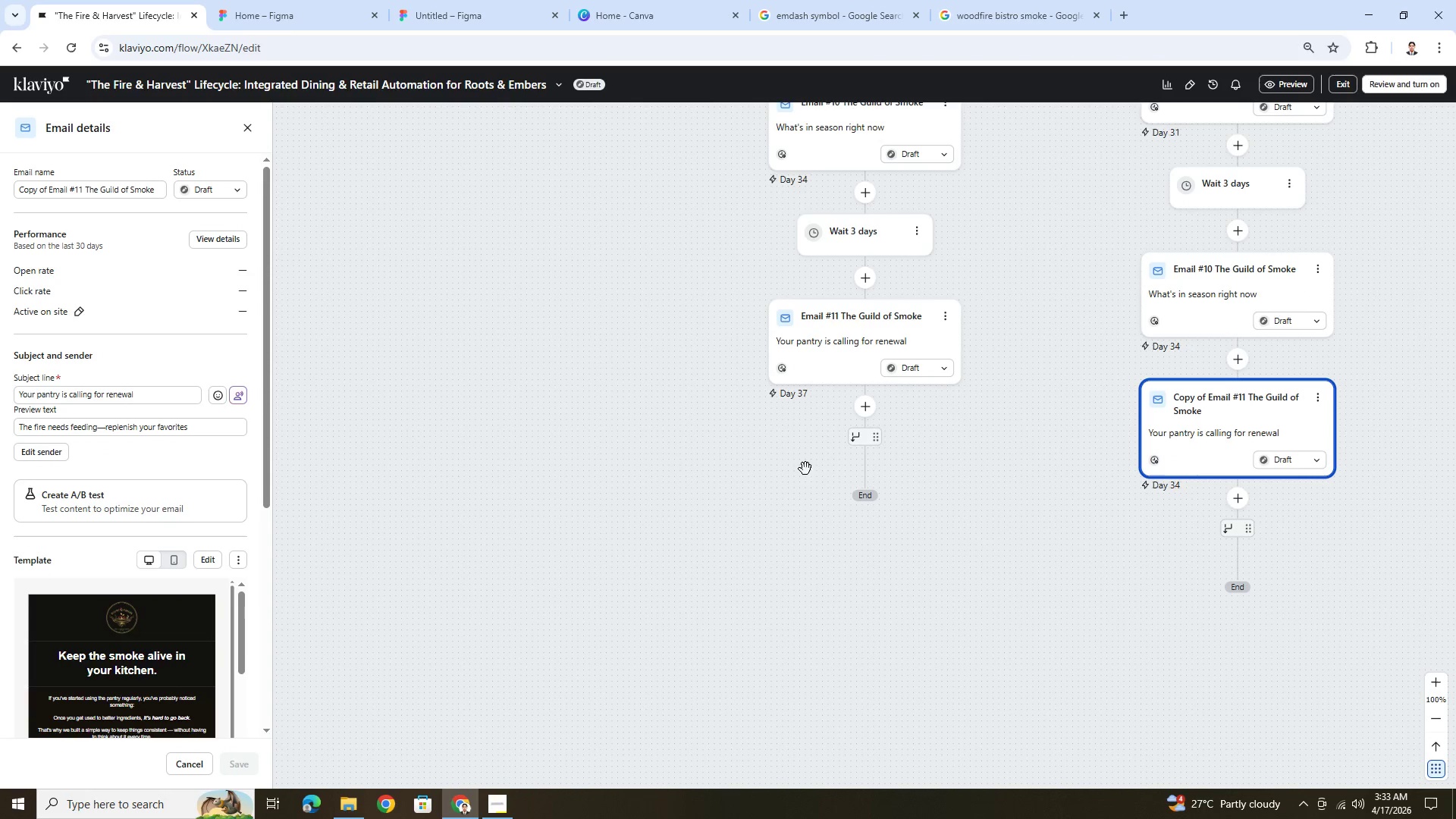 
left_click_drag(start_coordinate=[1072, 556], to_coordinate=[678, 574])
 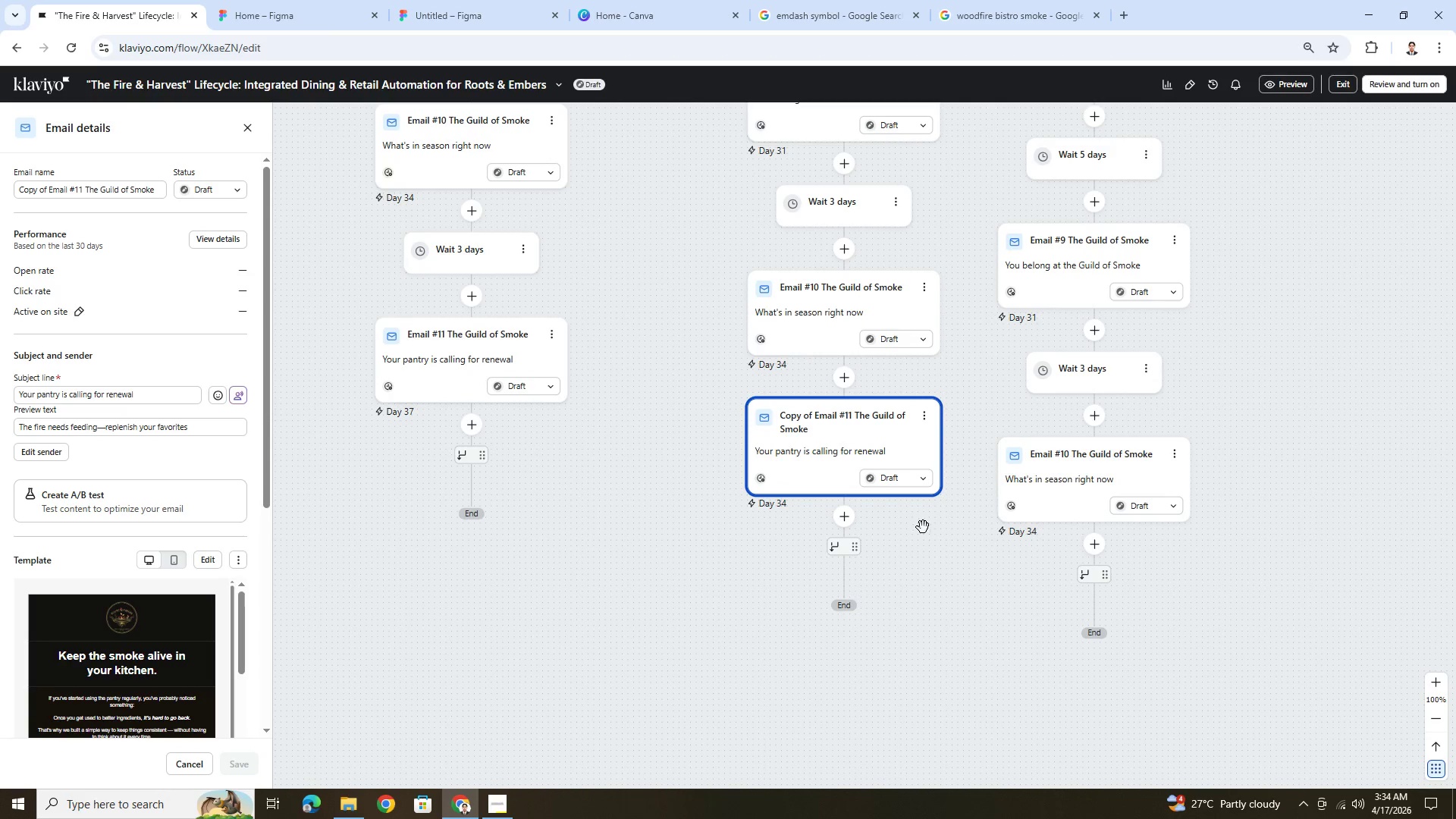 
hold_key(key=ControlLeft, duration=1.5)
scroll: coordinate [928, 533], scroll_direction: down, amount: 4.0
 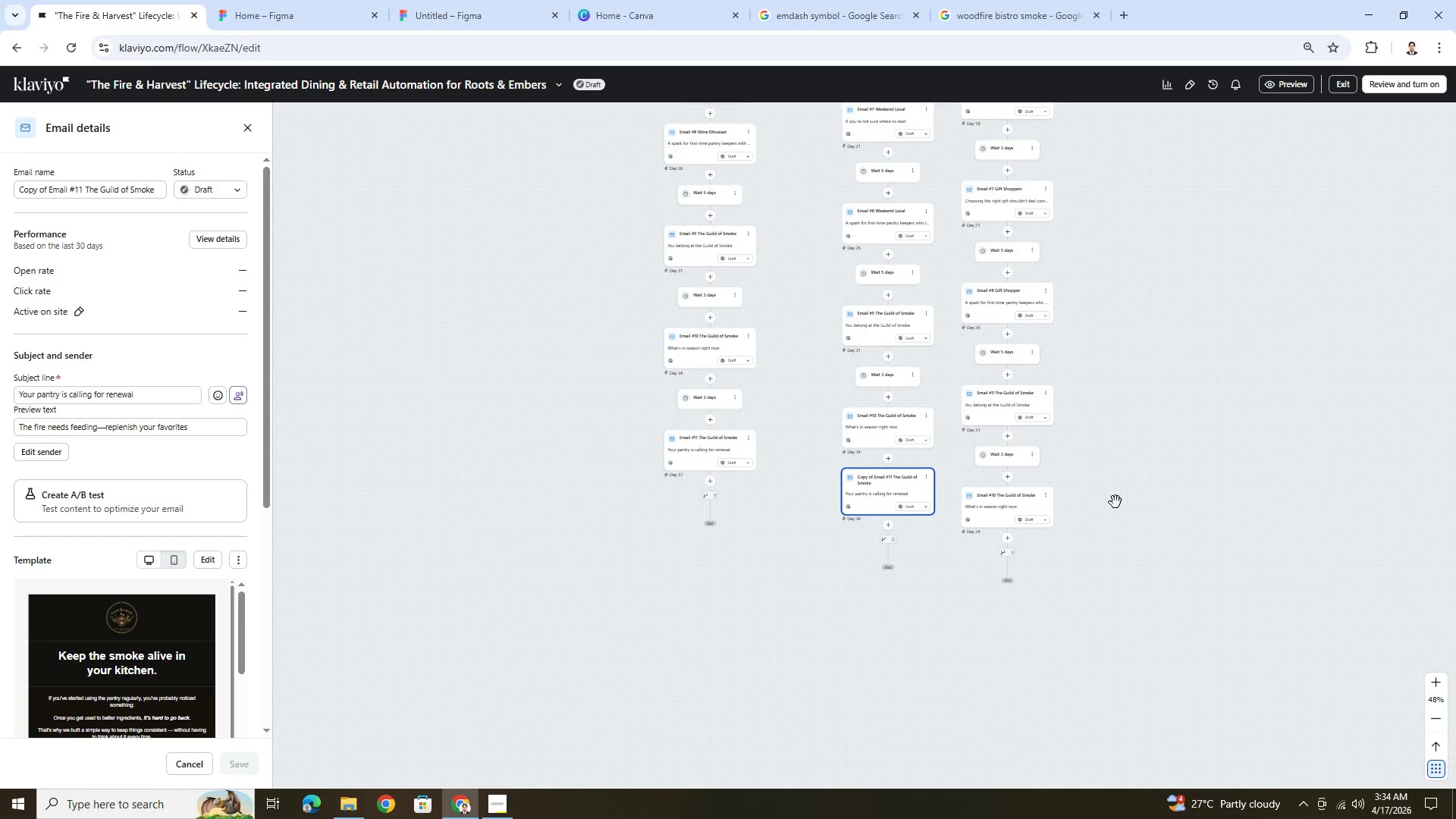 
scroll: coordinate [1141, 539], scroll_direction: up, amount: 9.0
 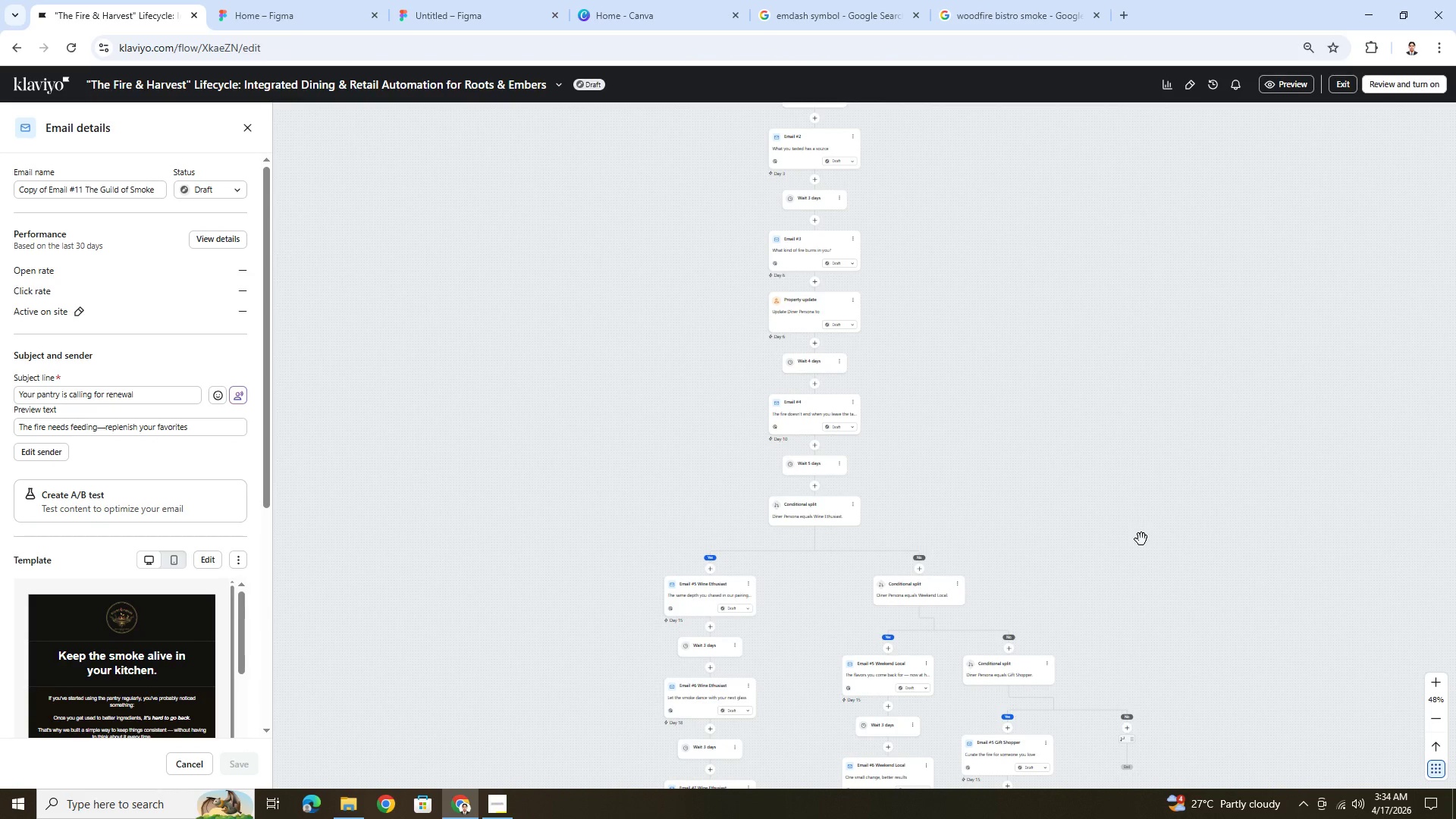 
scroll: coordinate [1154, 640], scroll_direction: down, amount: 11.0
 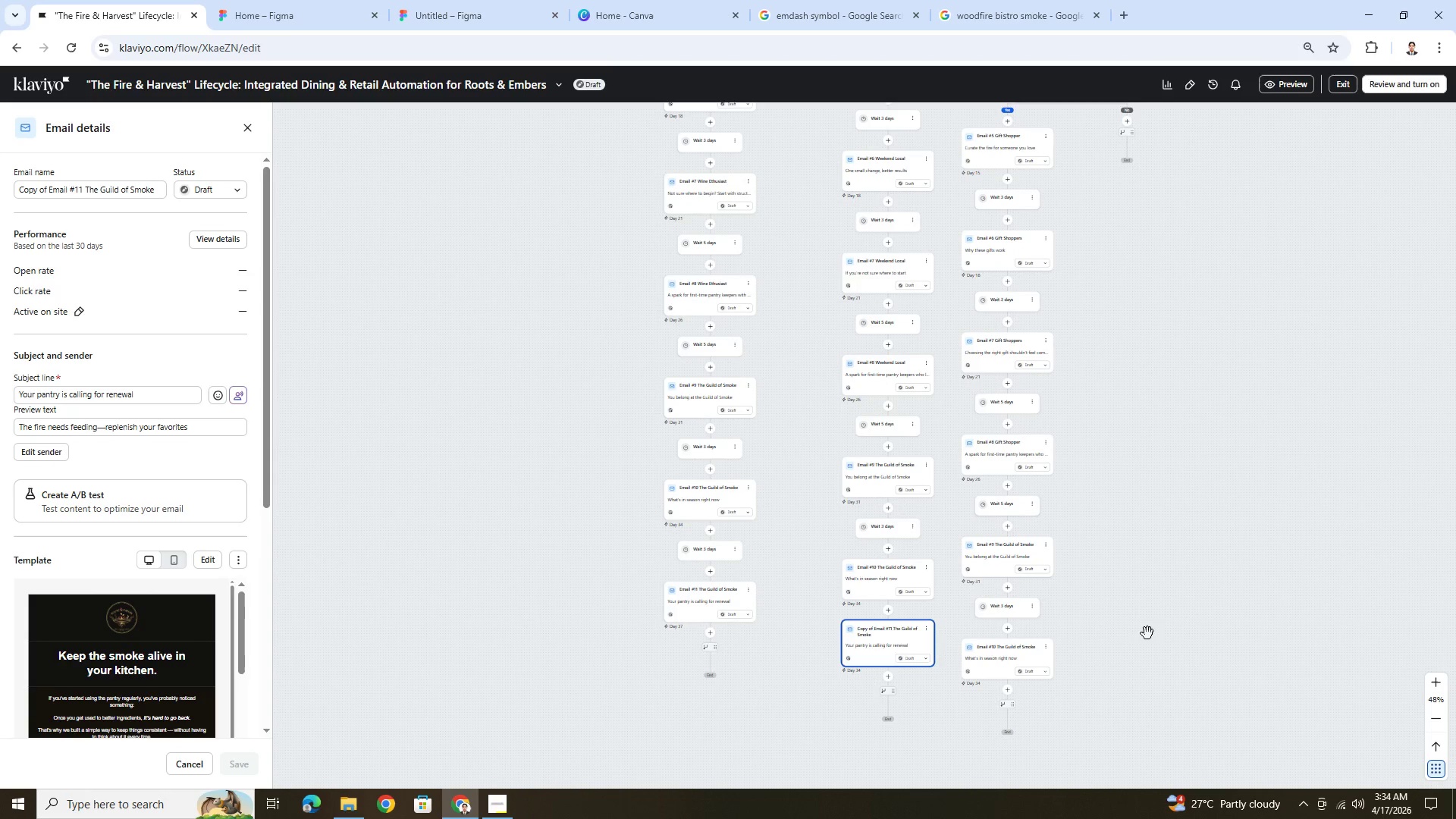 
hold_key(key=ControlLeft, duration=0.52)
scroll: coordinate [1144, 646], scroll_direction: up, amount: 2.0
 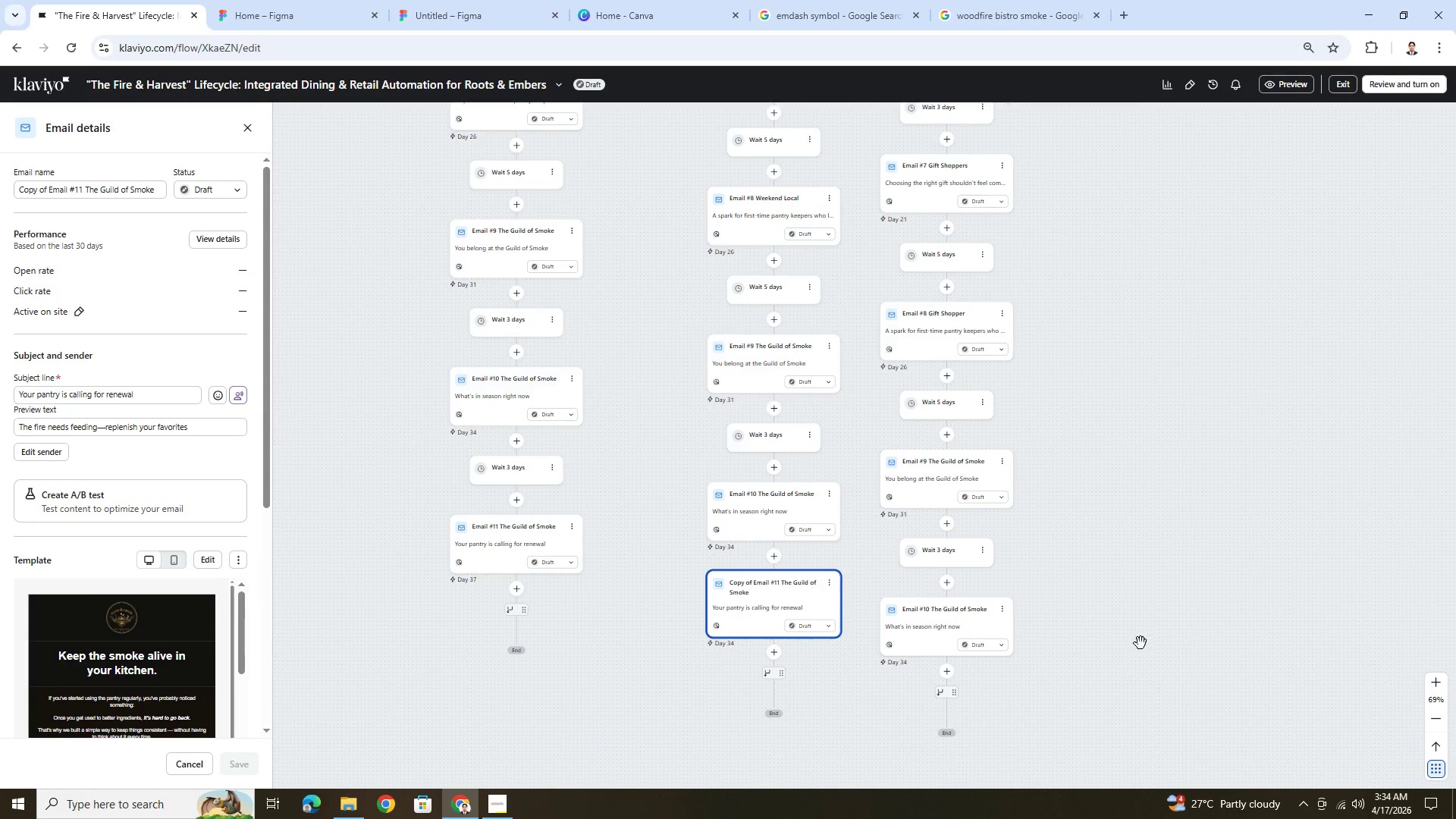 
scroll: coordinate [1141, 643], scroll_direction: down, amount: 4.0
 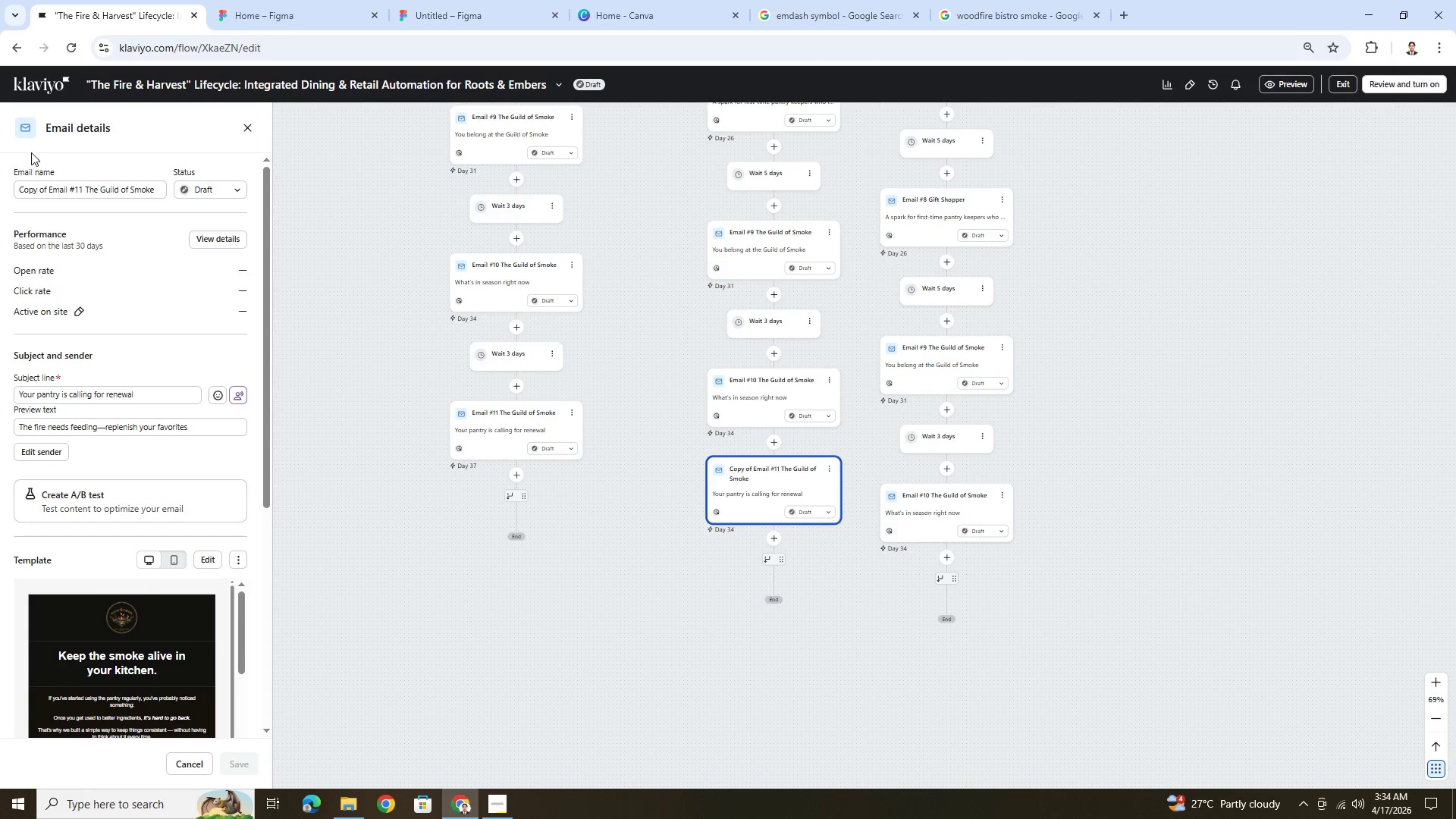 
left_click([252, 131])
 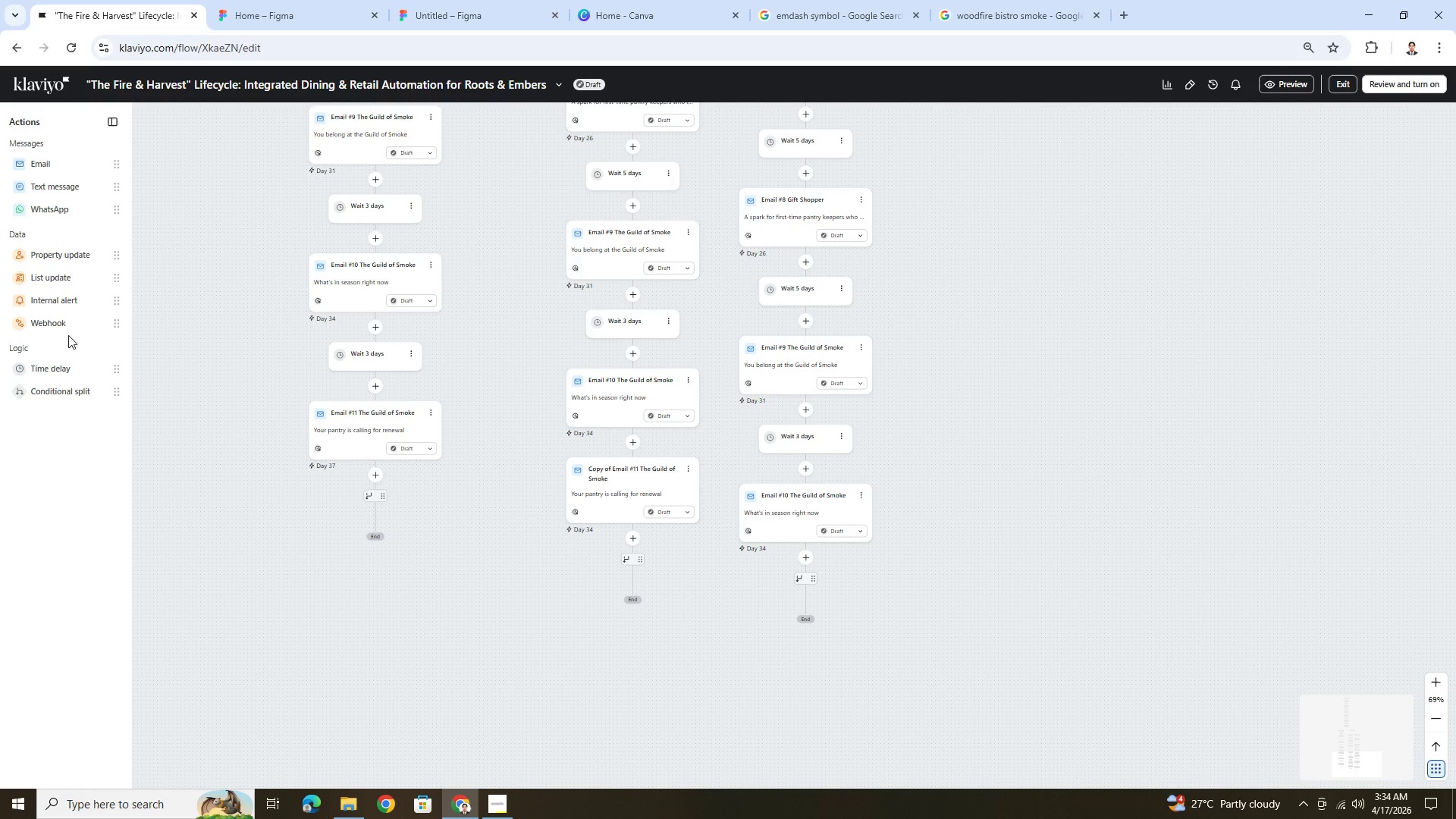 
wait(20.5)
 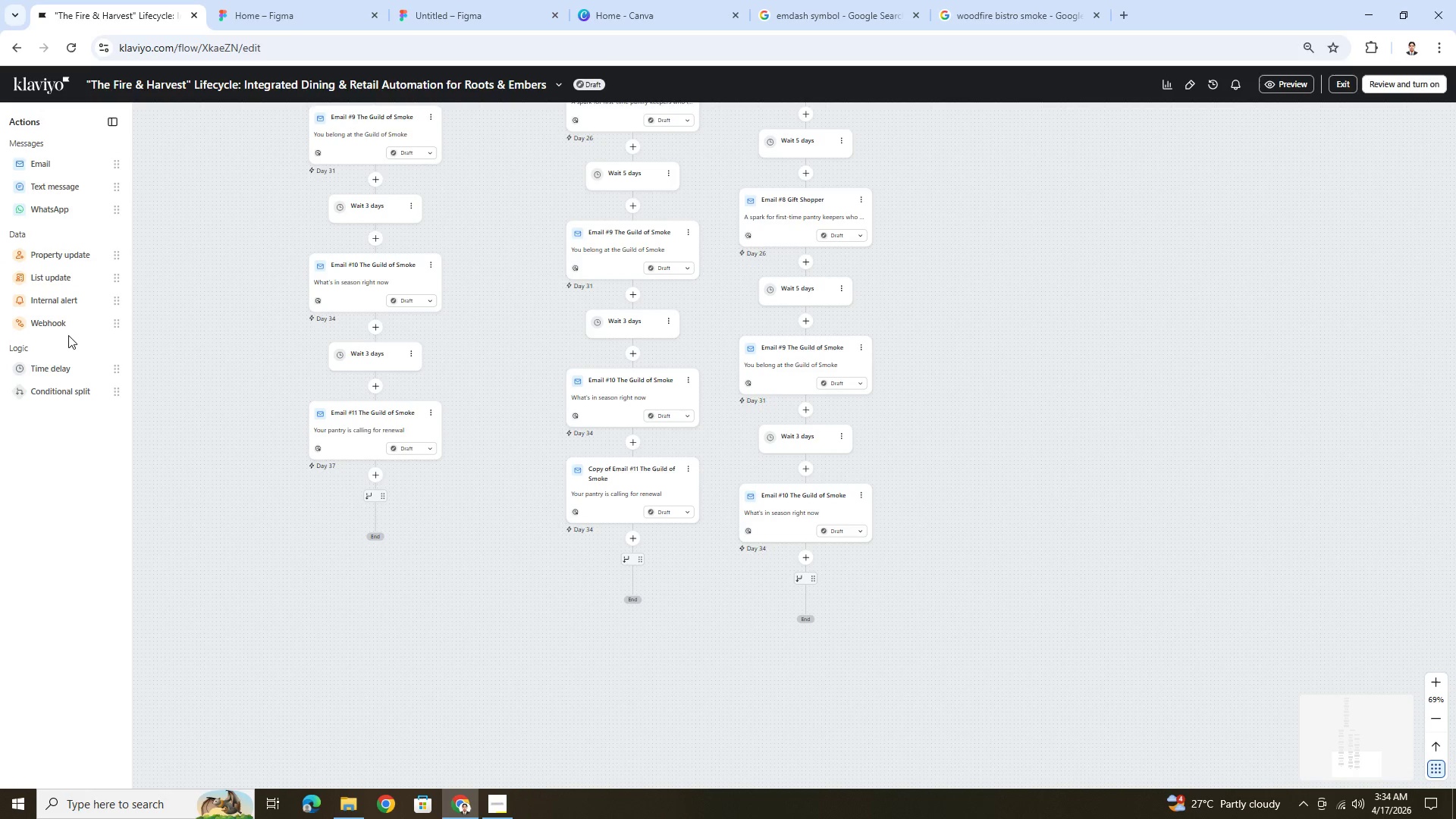 
mouse_move([673, 468])
 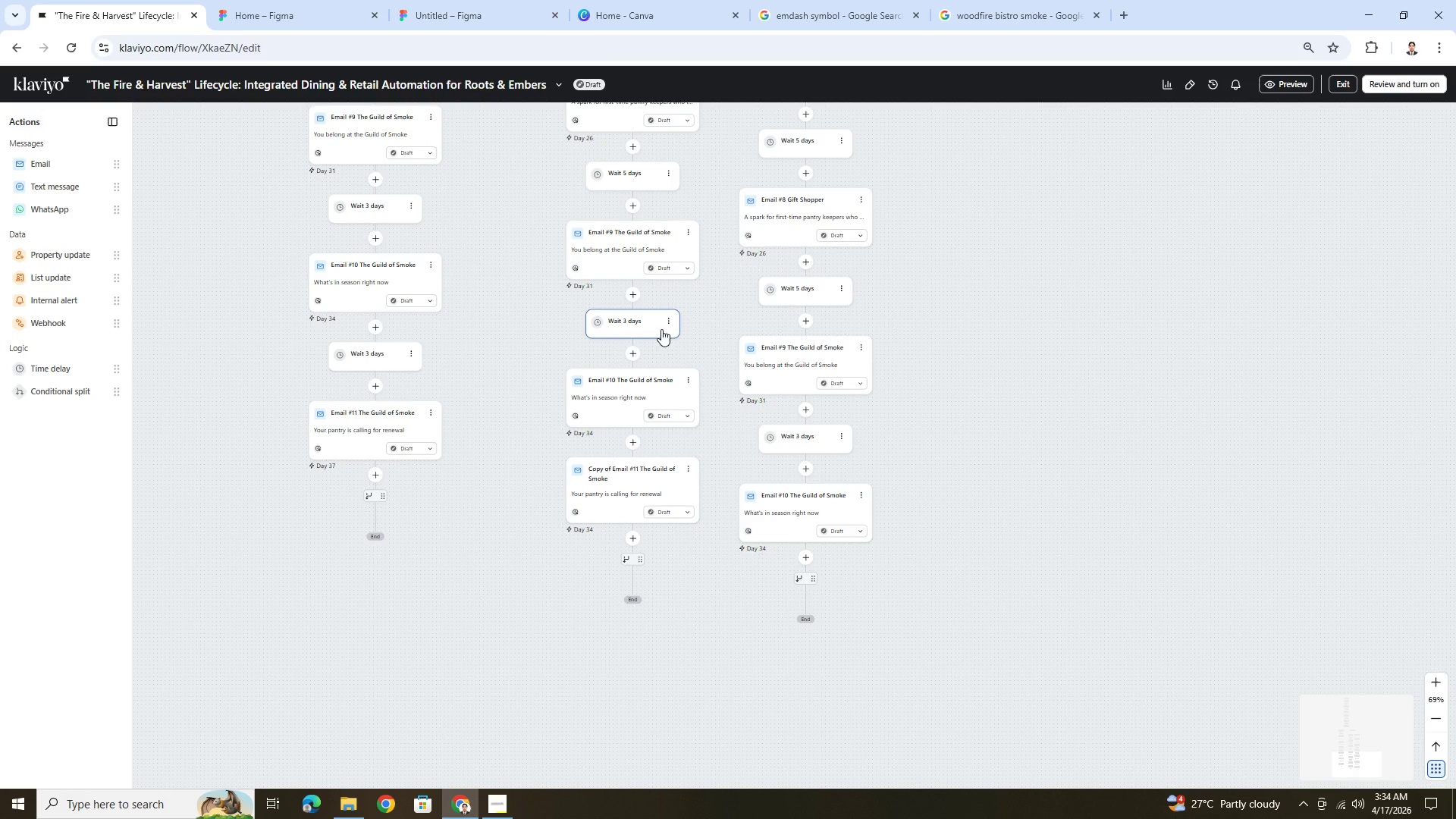 
left_click([664, 324])
 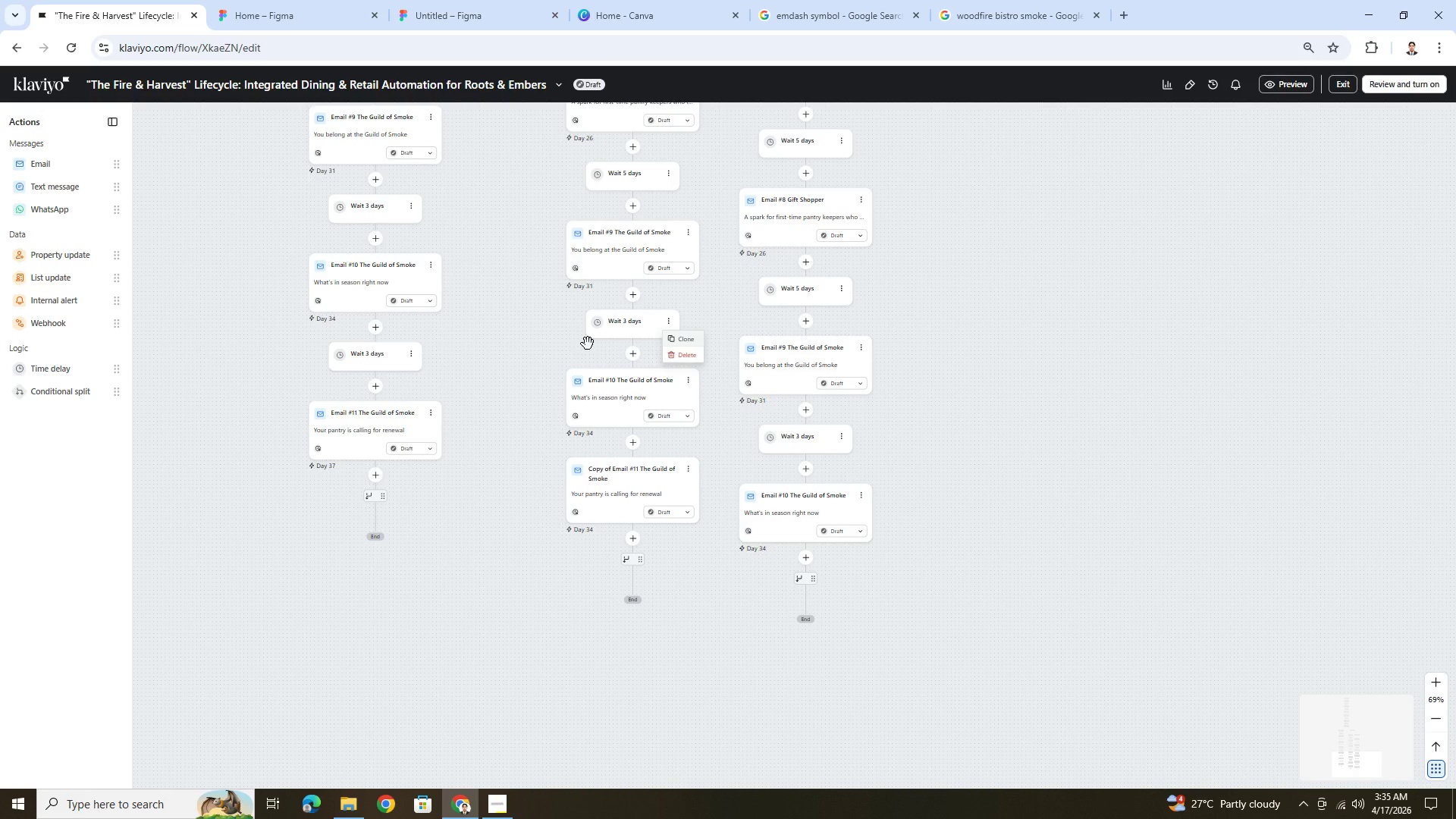 
wait(12.36)
 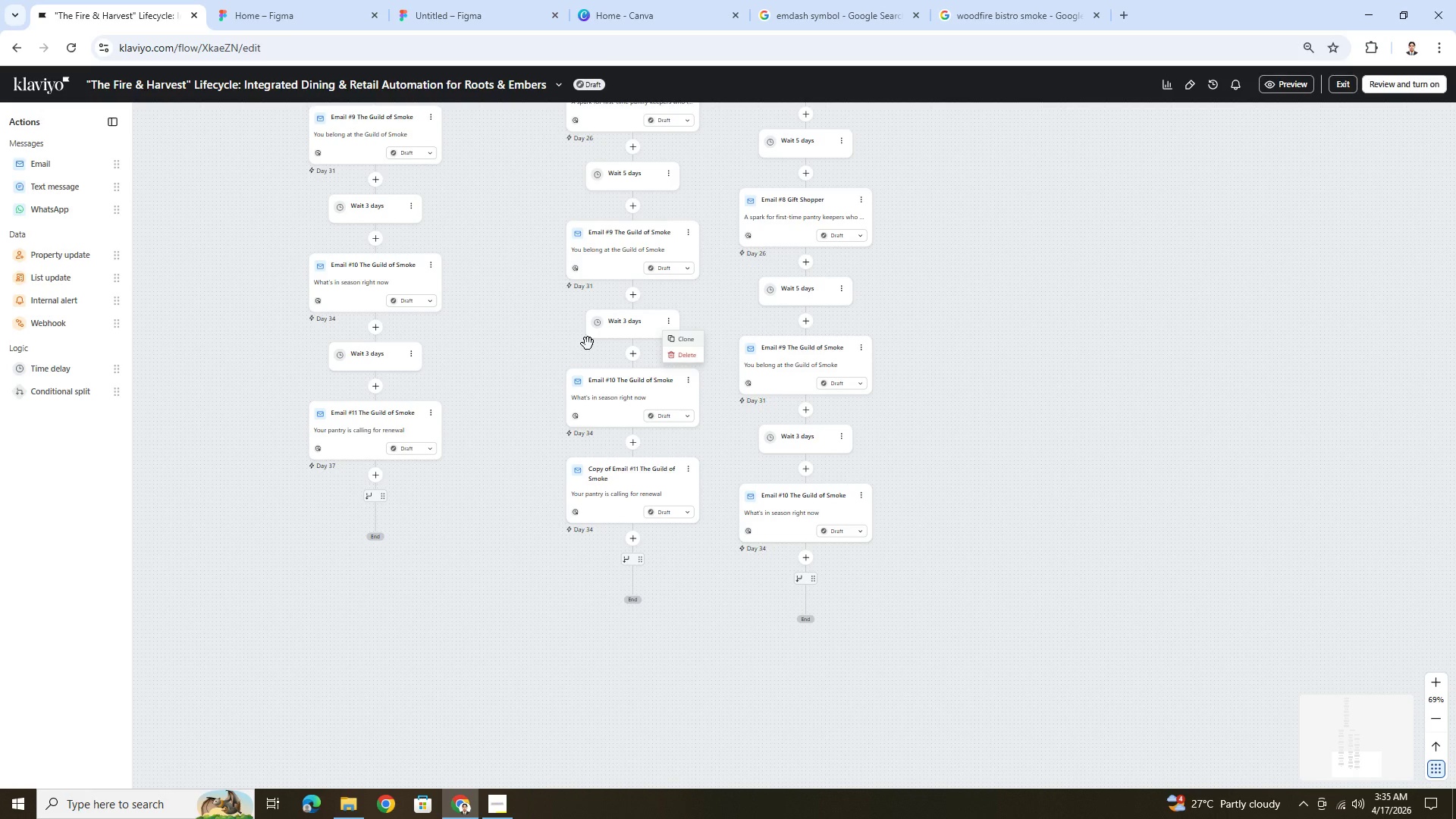 
left_click([410, 355])
 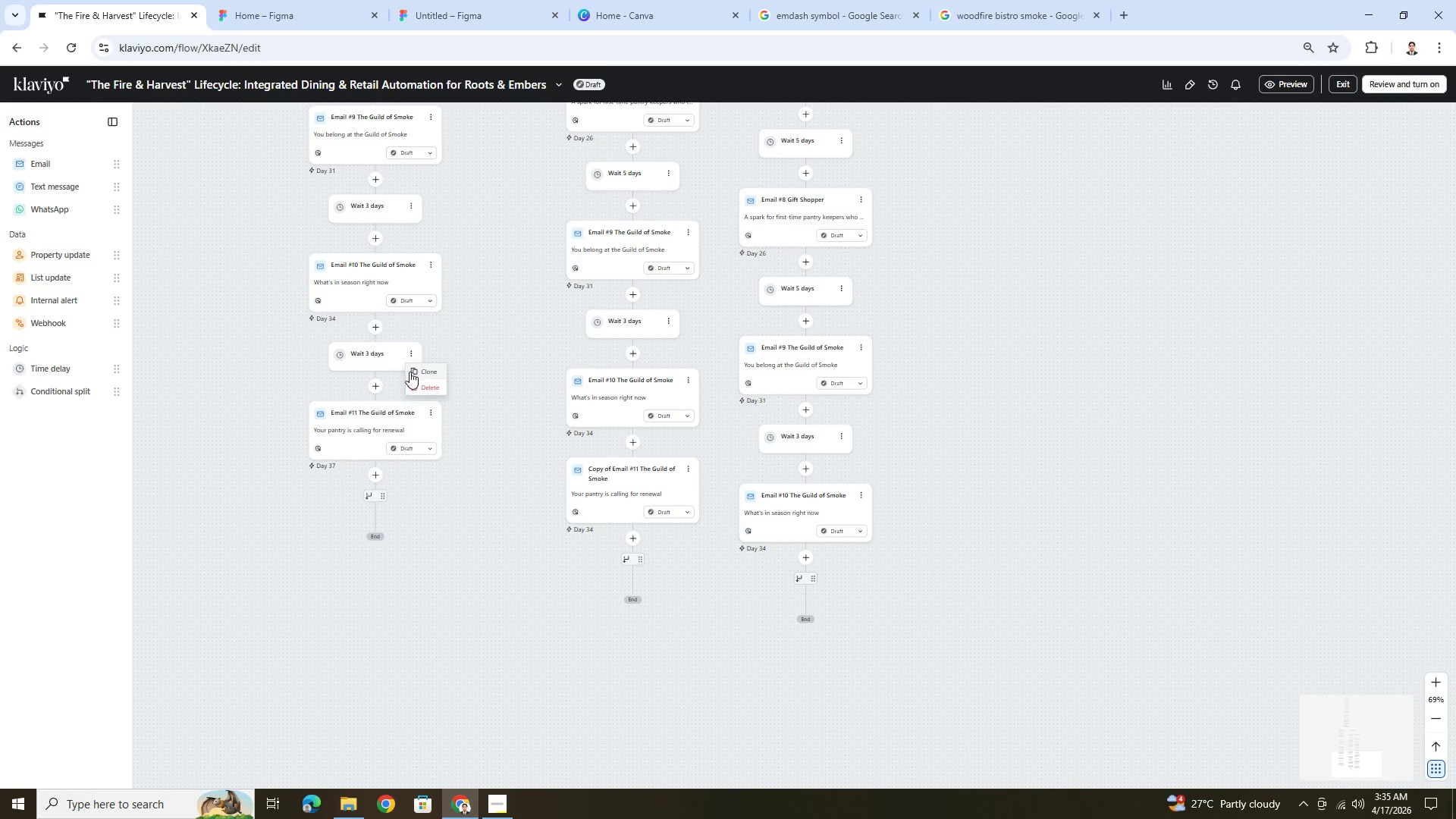 
wait(18.86)
 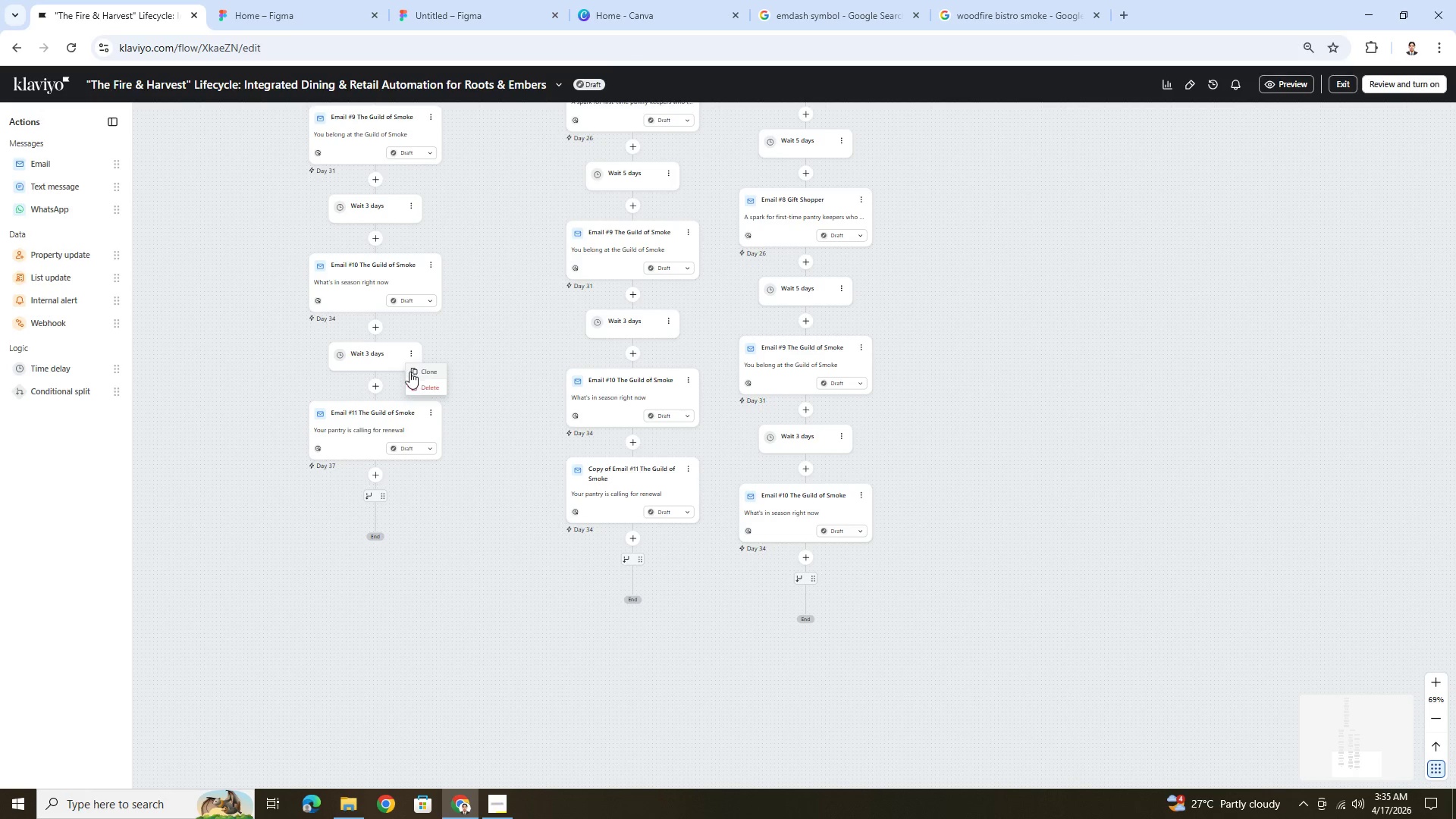 
left_click([393, 356])
 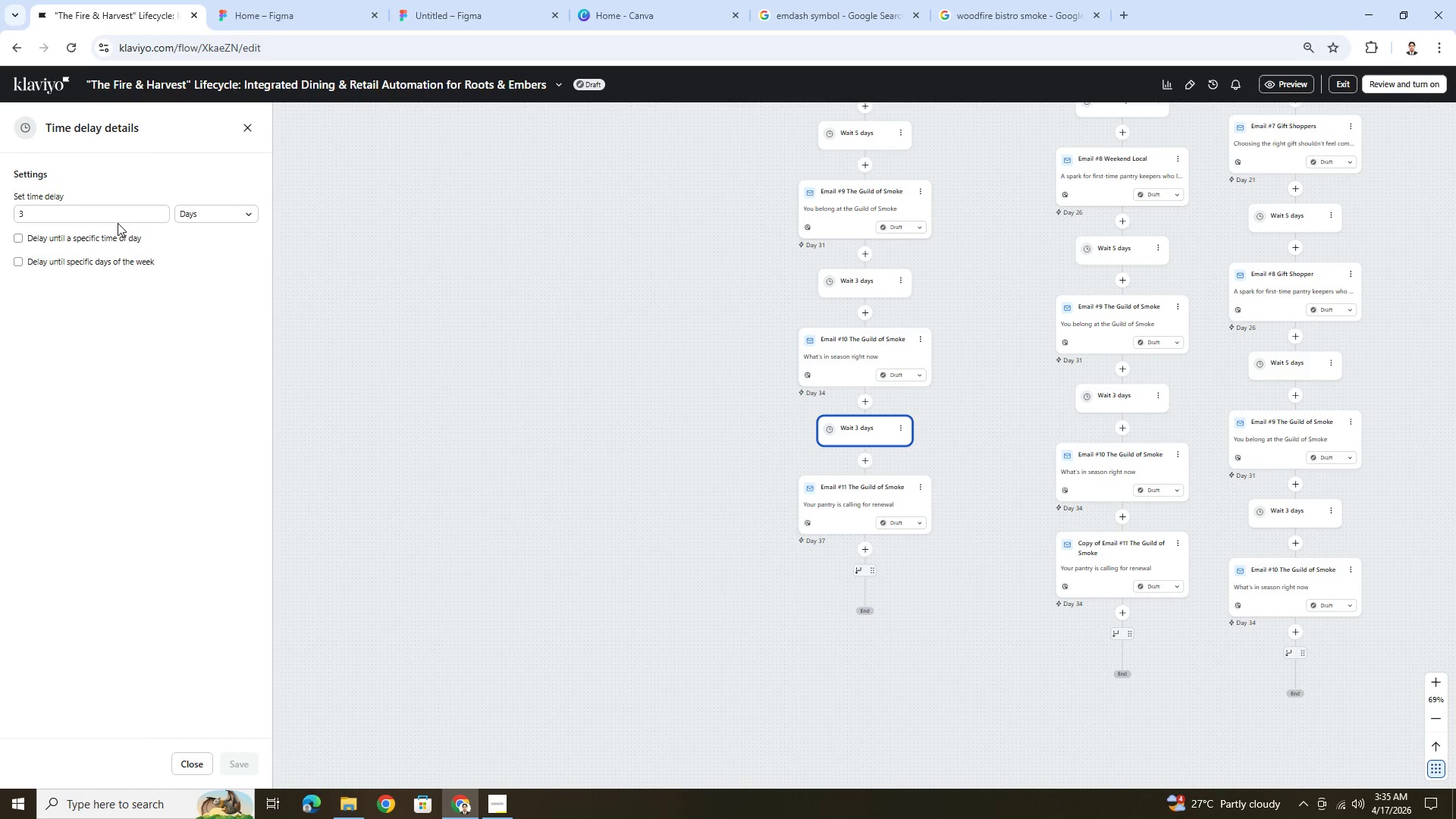 
left_click([111, 215])
 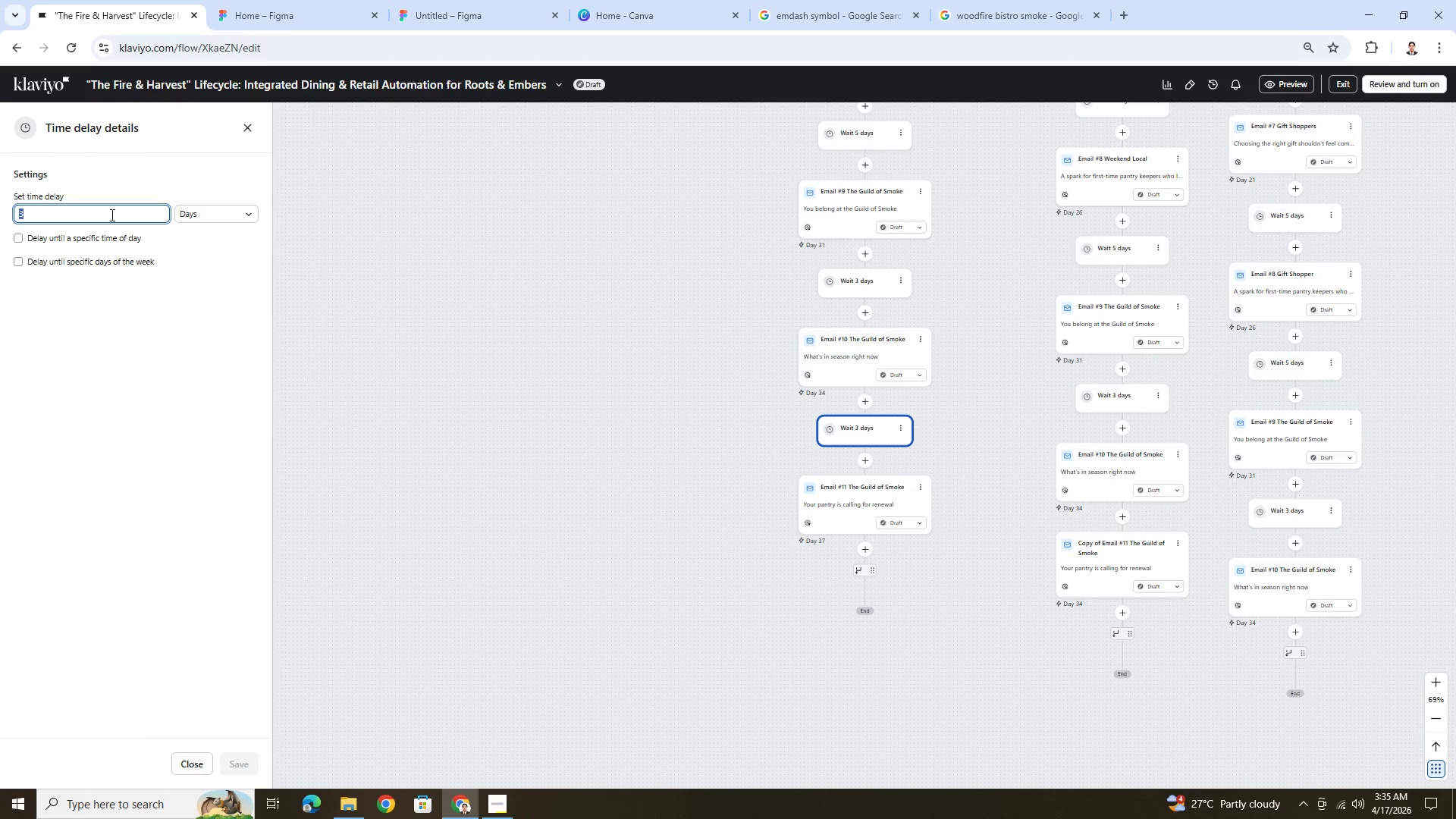 
double_click([111, 215])
 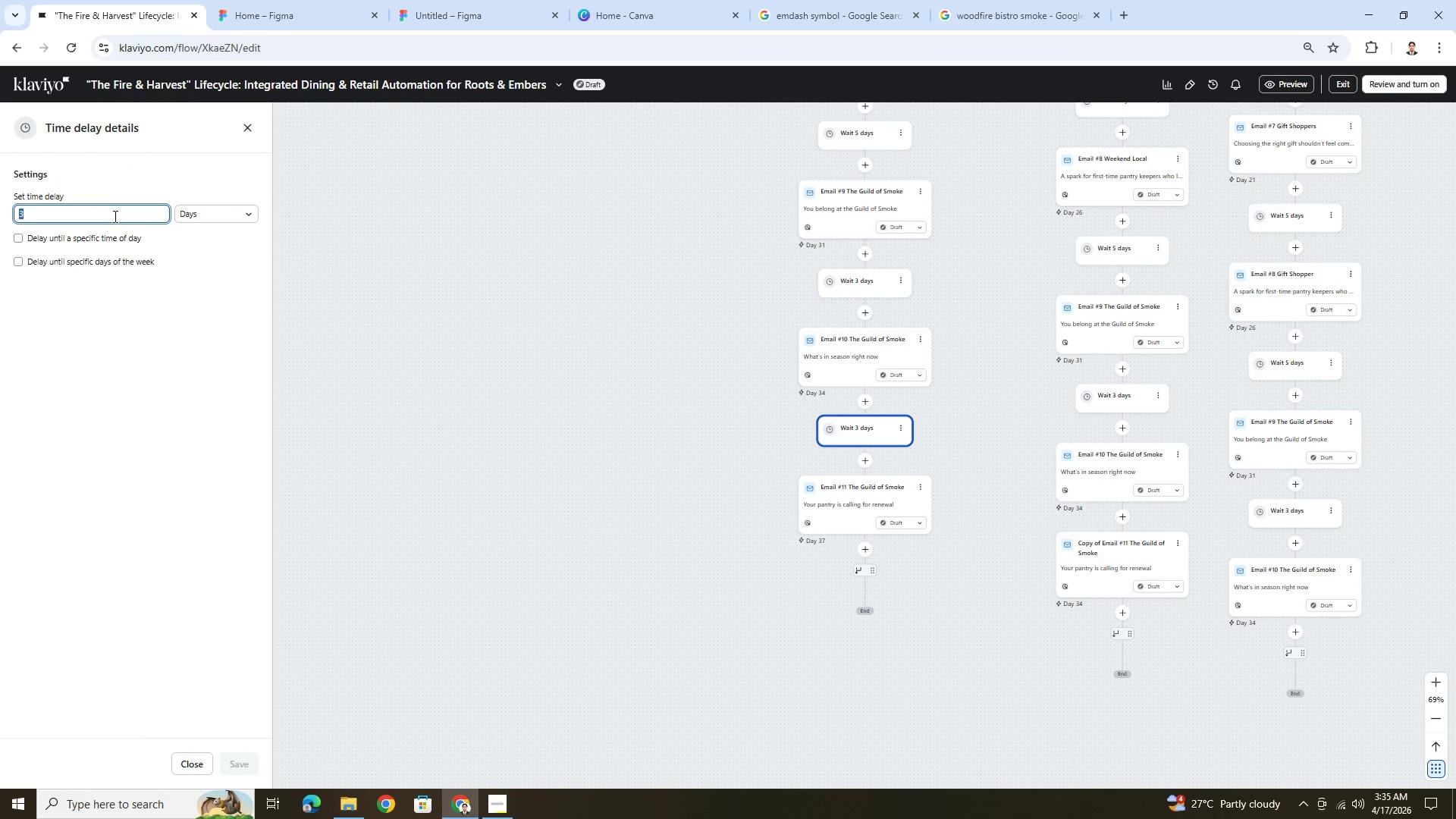 
key(5)
 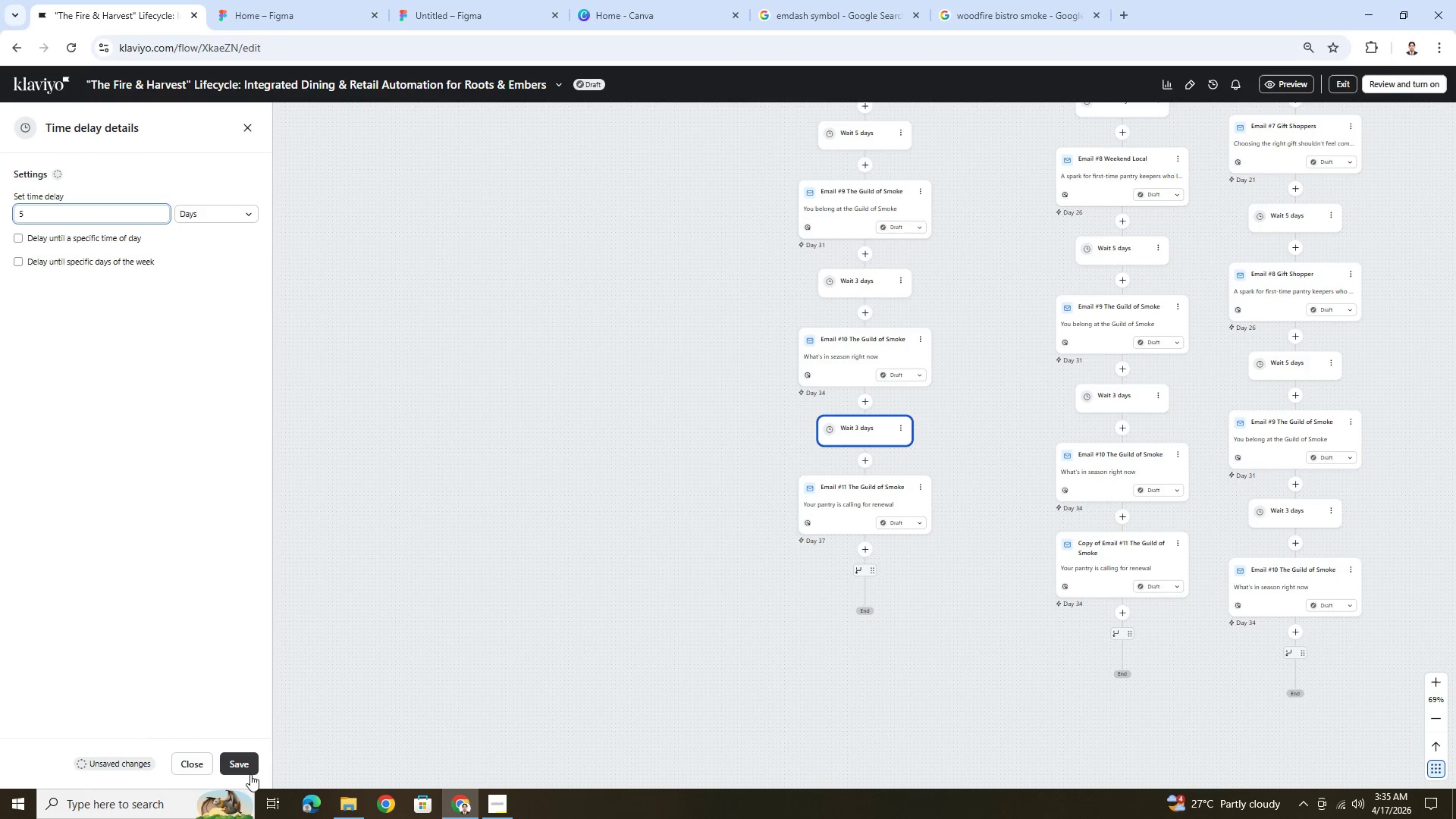 
left_click([246, 762])
 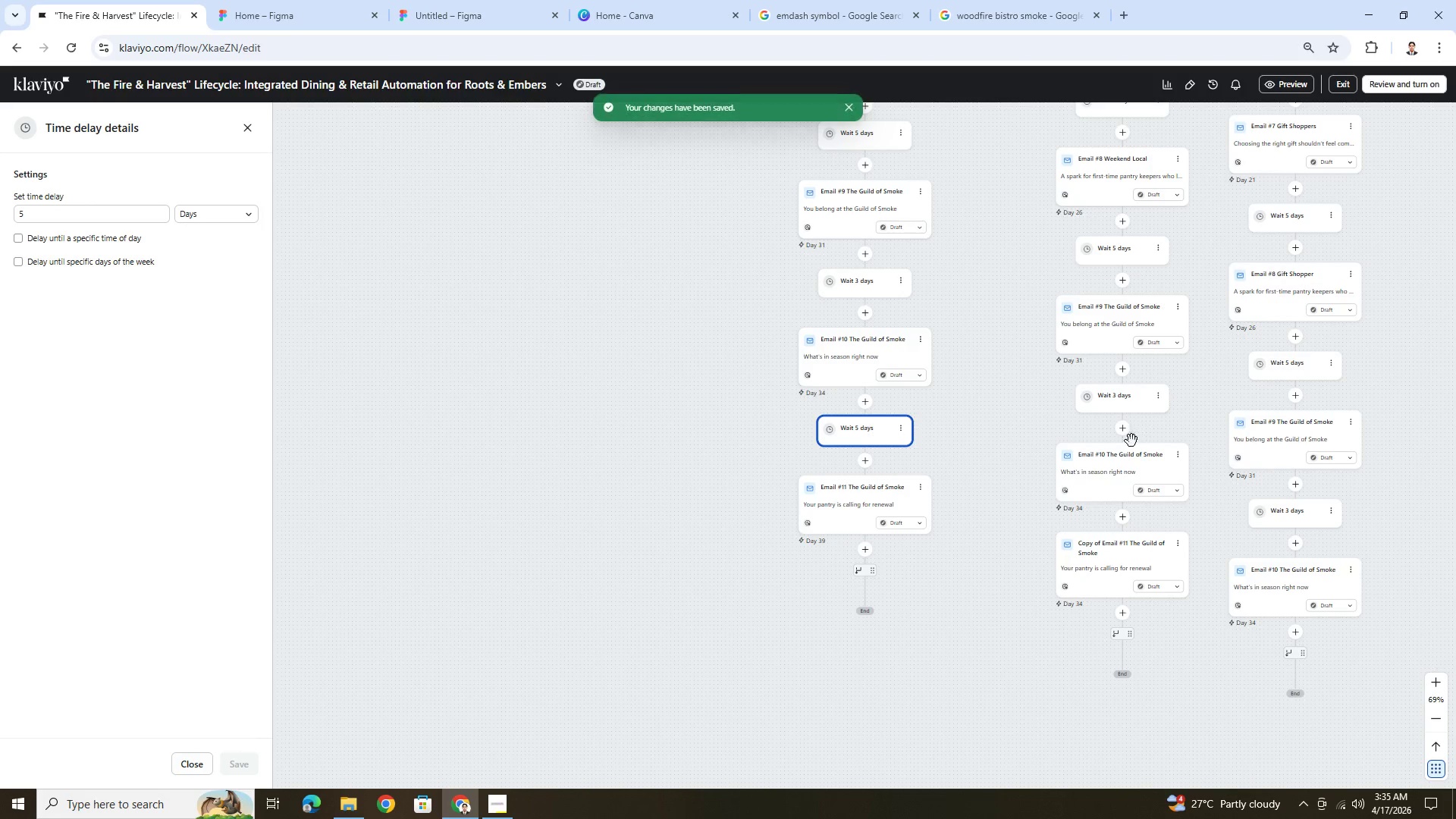 
left_click_drag(start_coordinate=[989, 599], to_coordinate=[781, 569])
 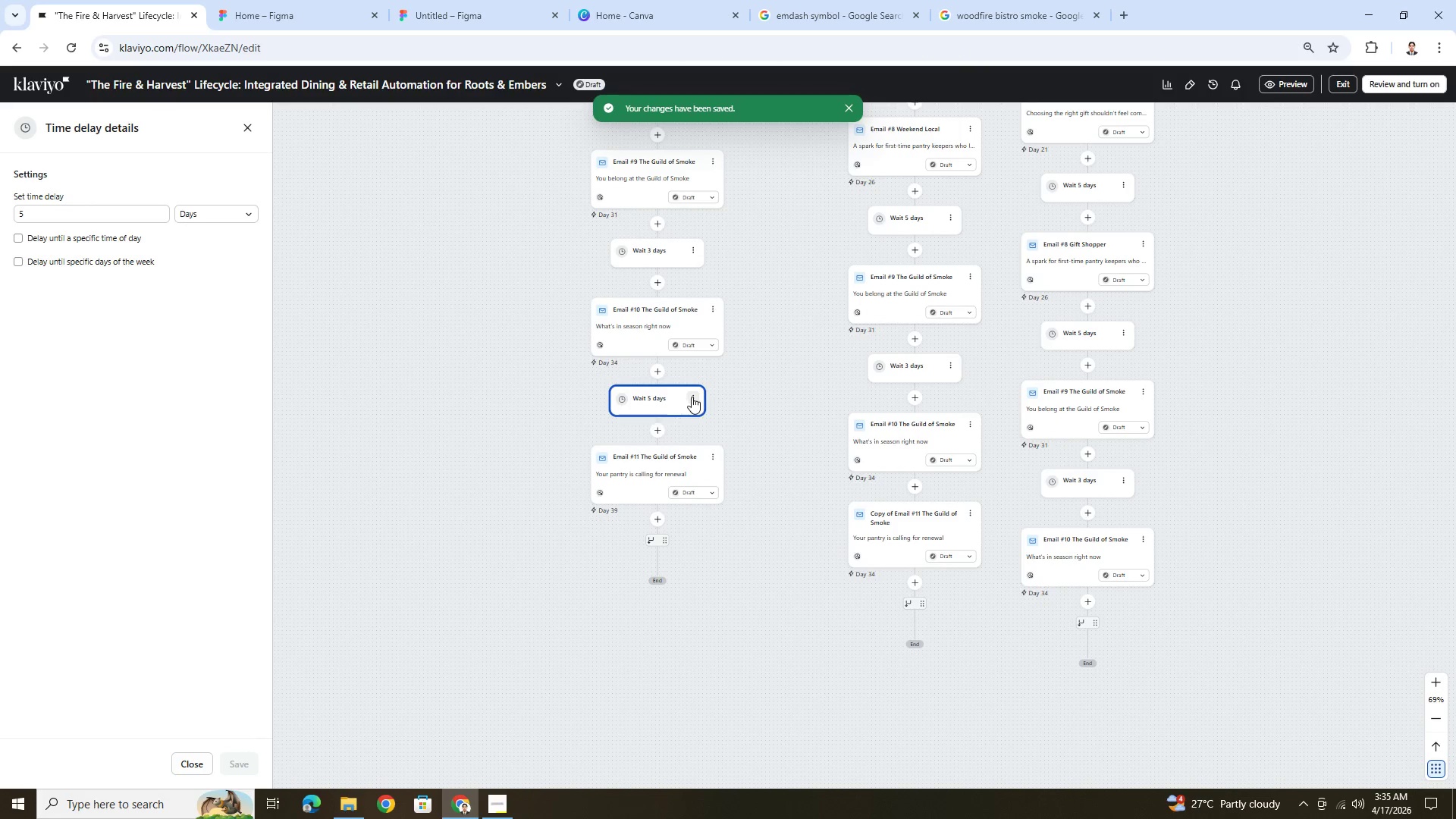 
left_click([694, 398])
 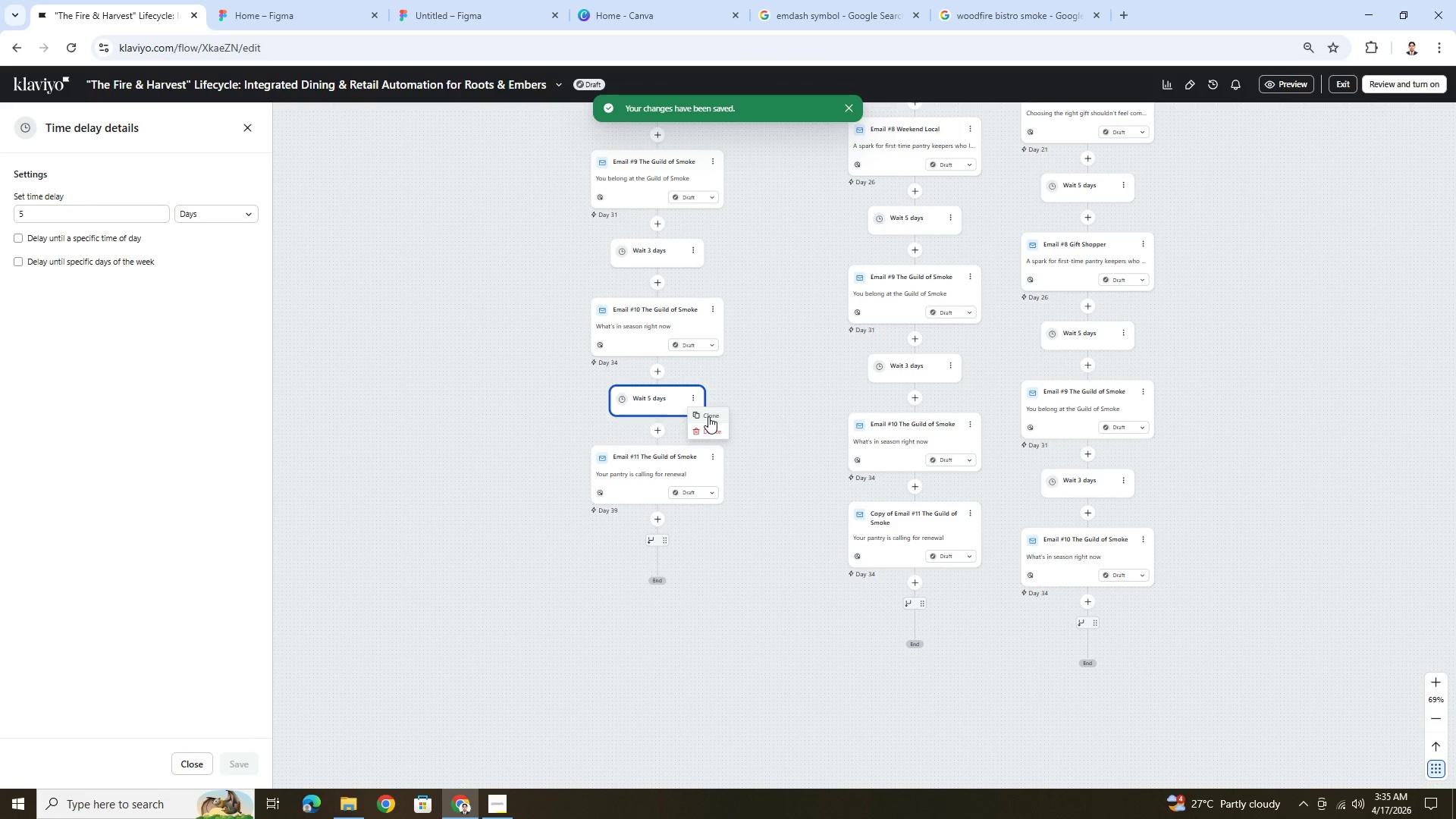 
left_click([708, 416])
 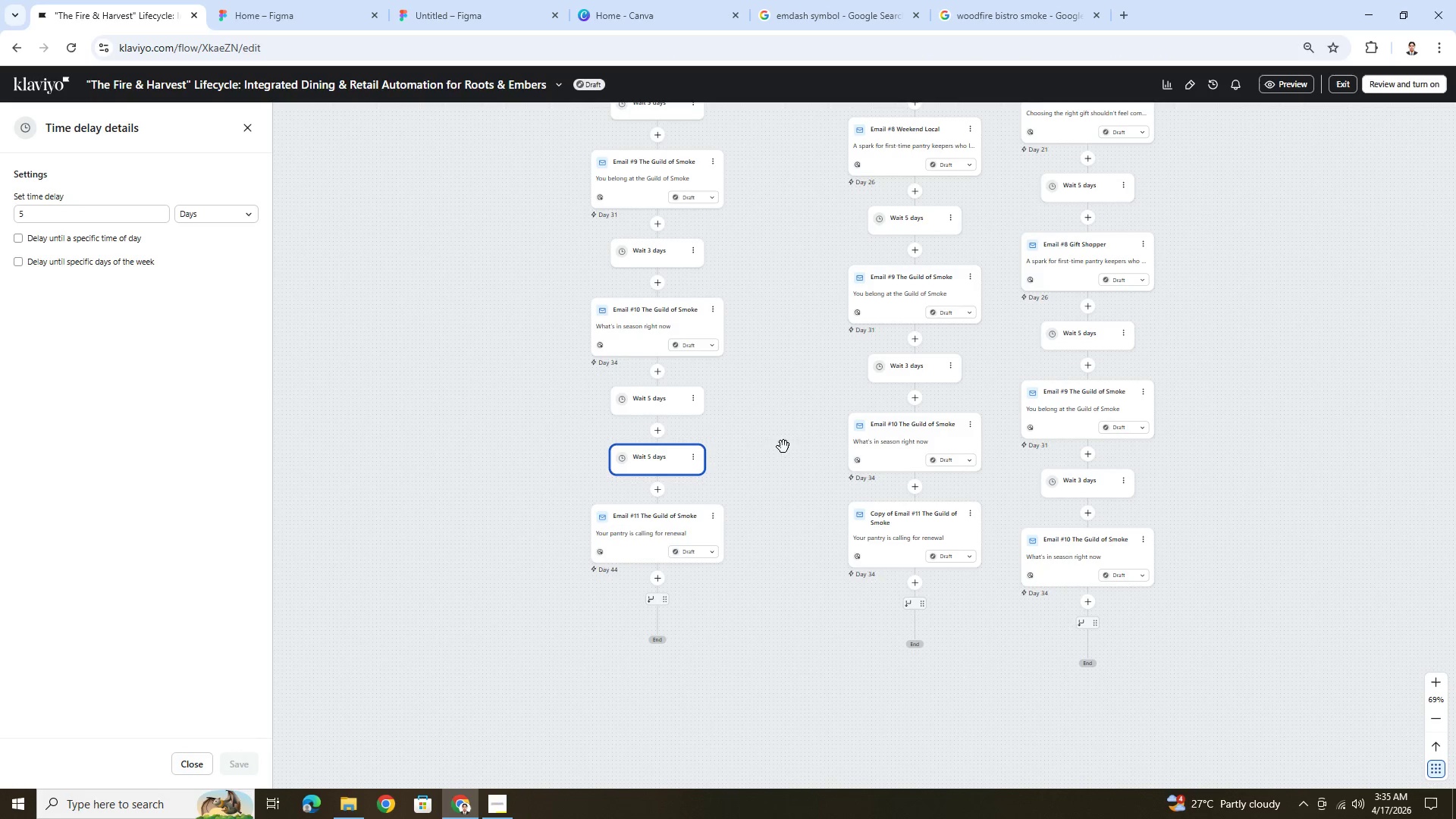 
left_click_drag(start_coordinate=[654, 457], to_coordinate=[921, 484])
 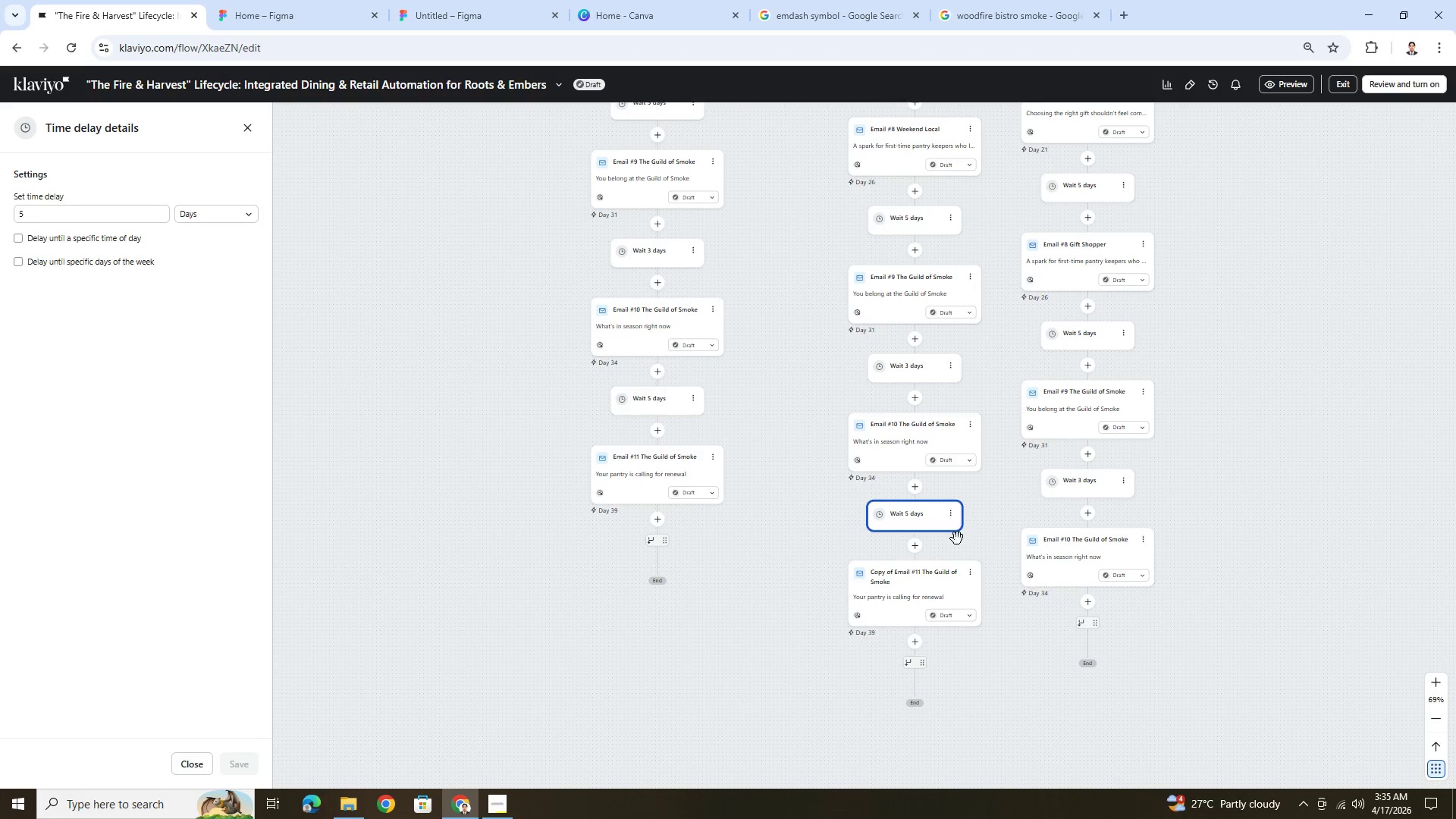 
left_click([952, 514])
 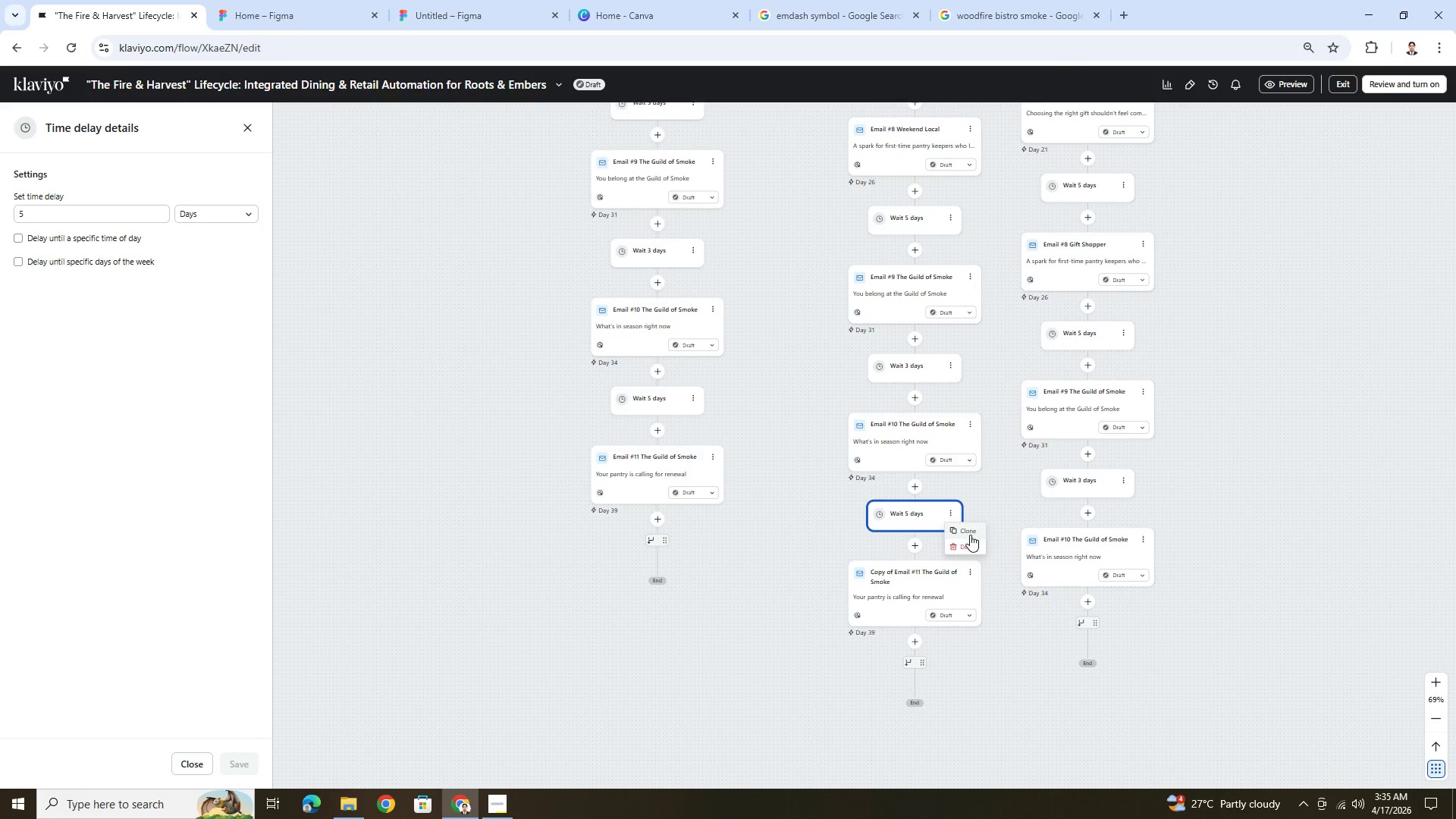 
left_click([970, 535])
 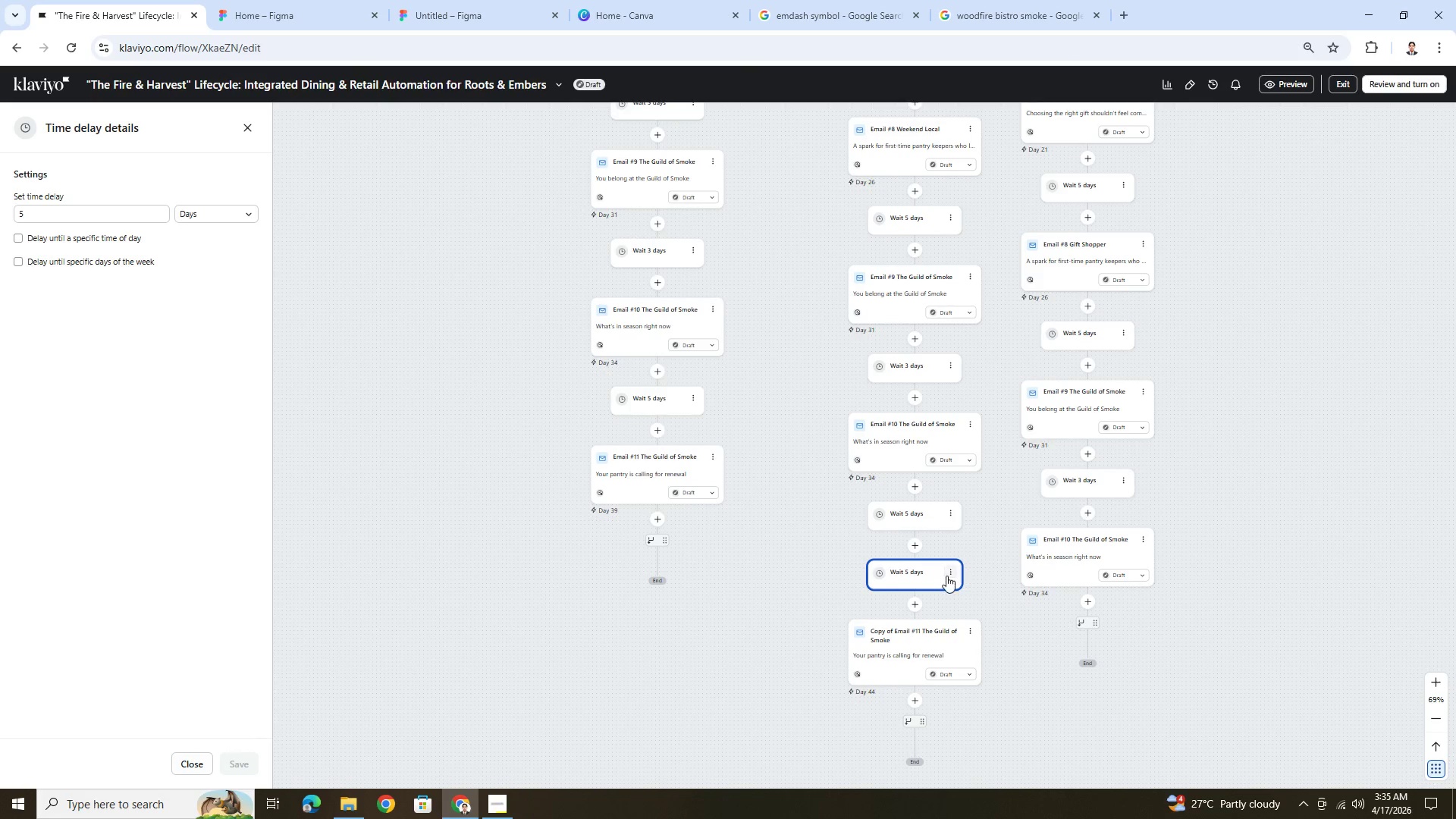 
left_click_drag(start_coordinate=[916, 574], to_coordinate=[968, 585])
 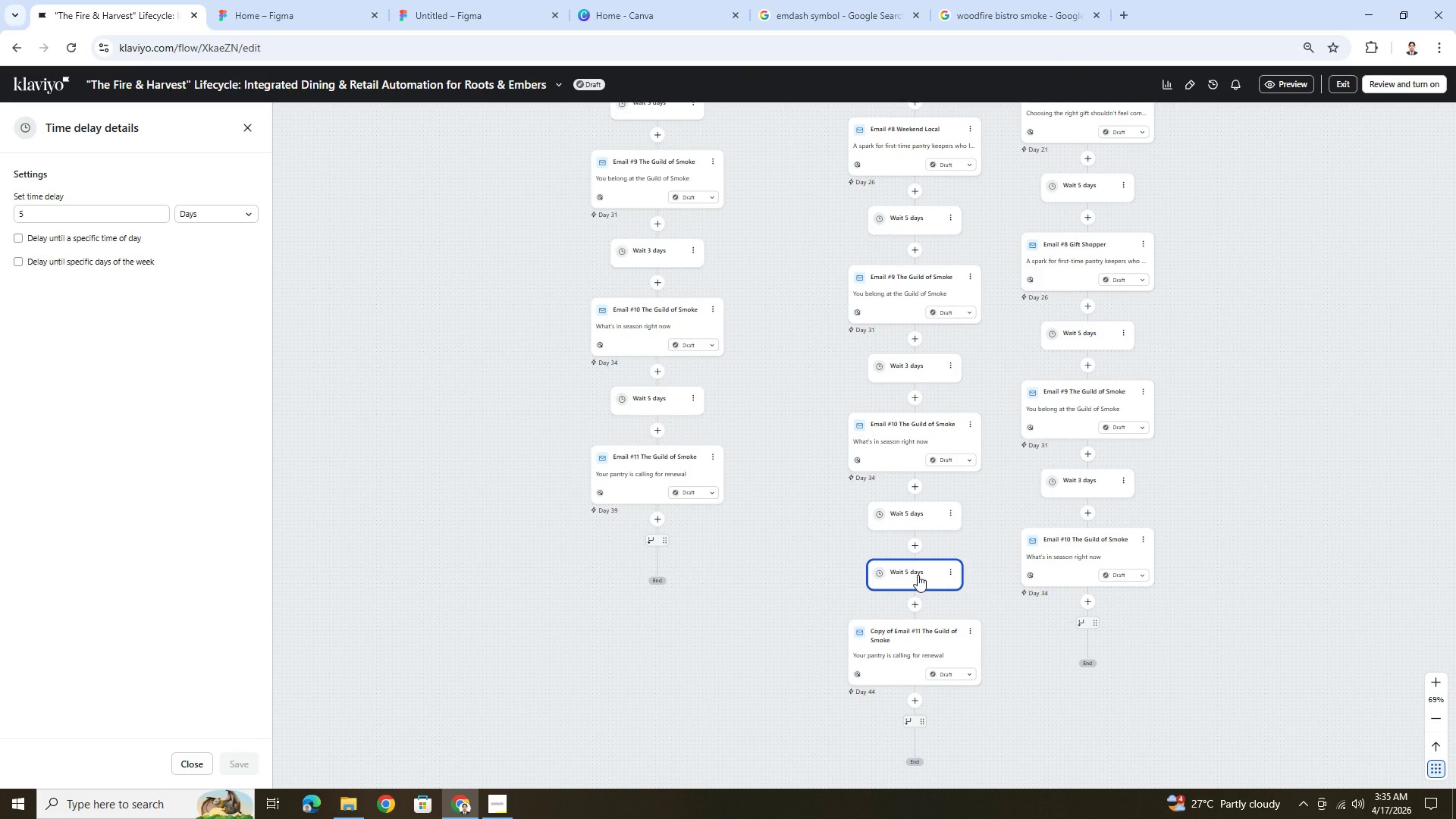 
left_click_drag(start_coordinate=[918, 575], to_coordinate=[1093, 602])
 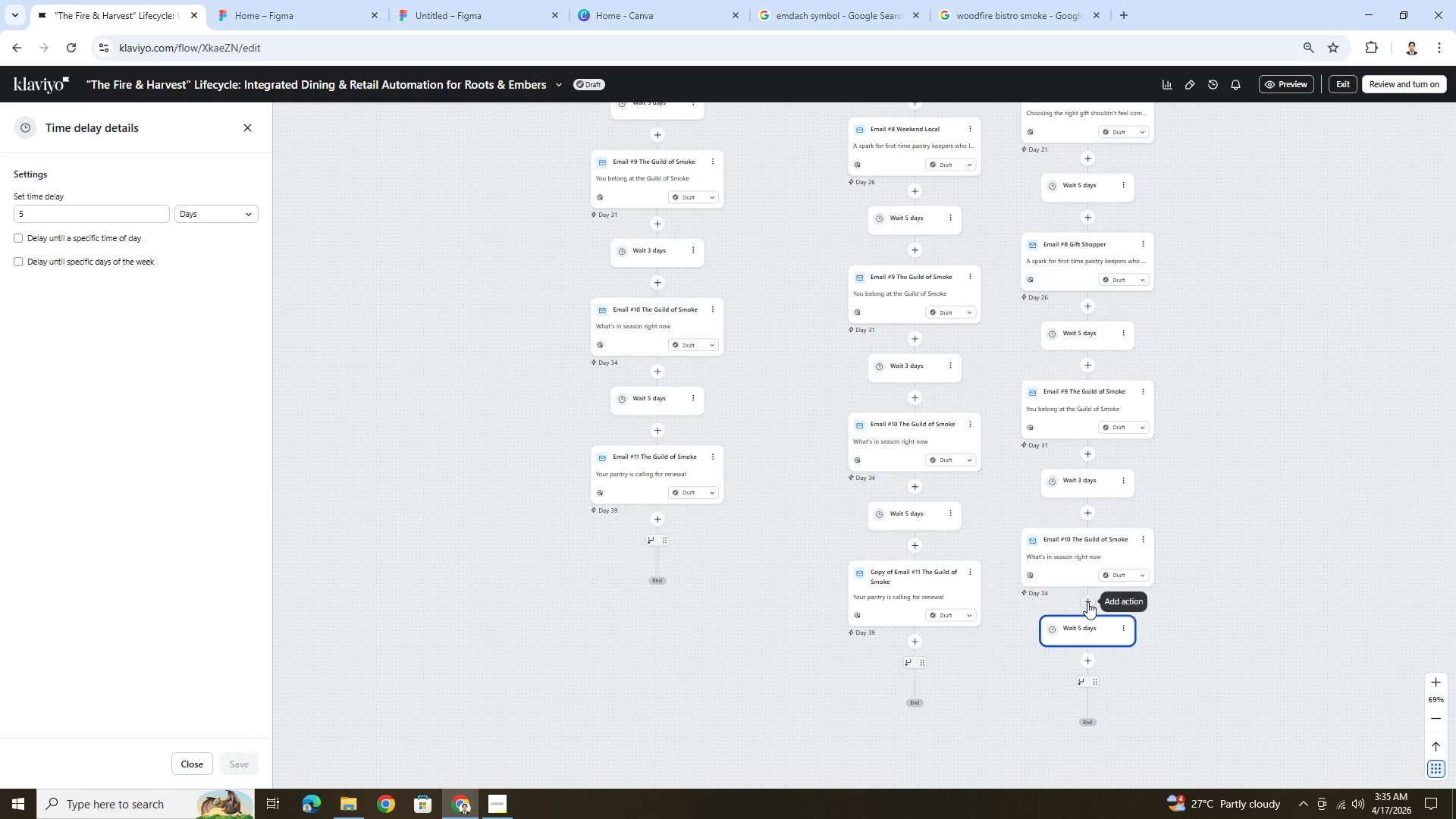 
left_click_drag(start_coordinate=[1009, 713], to_coordinate=[732, 506])
 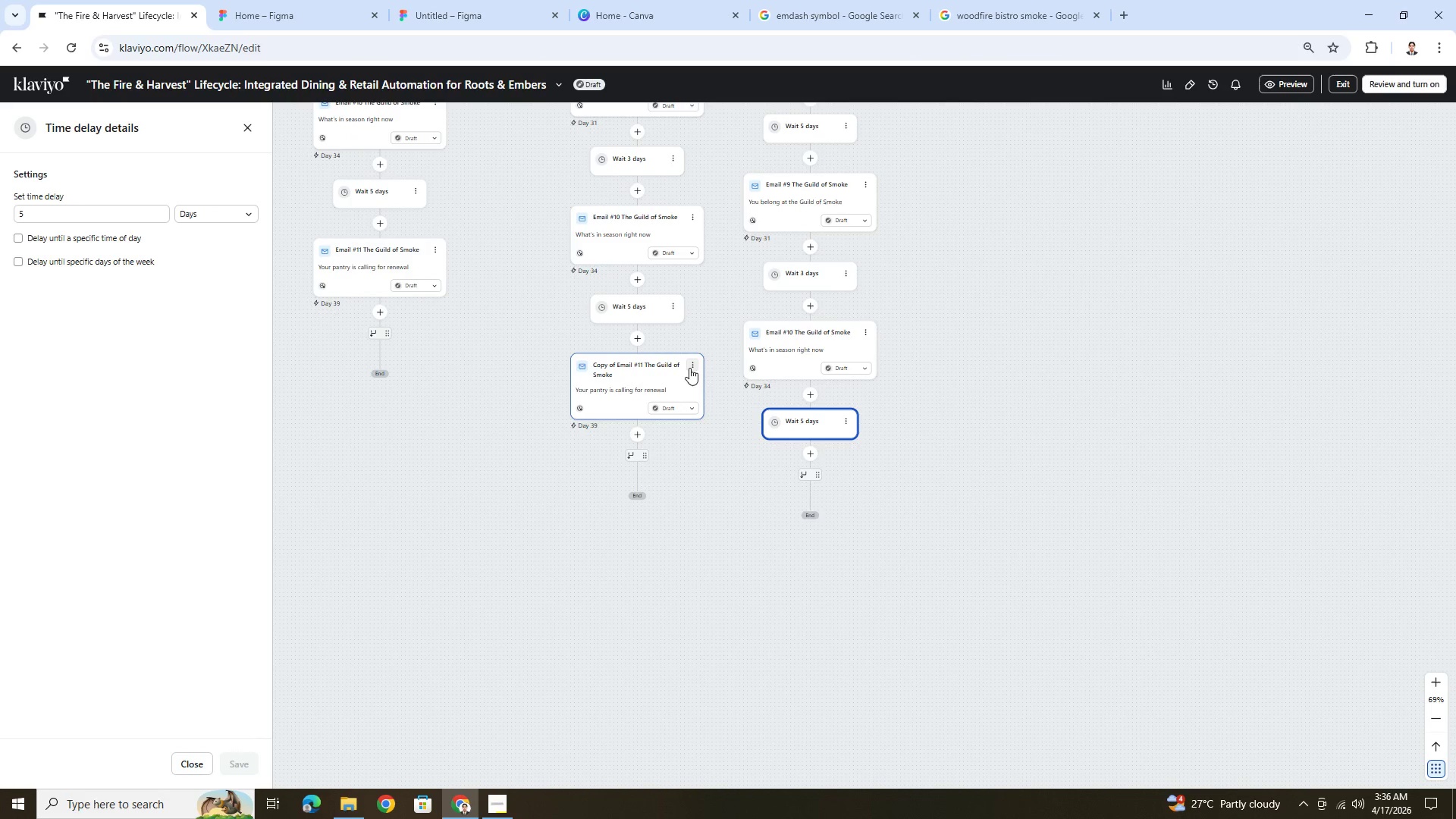 
left_click([689, 368])
 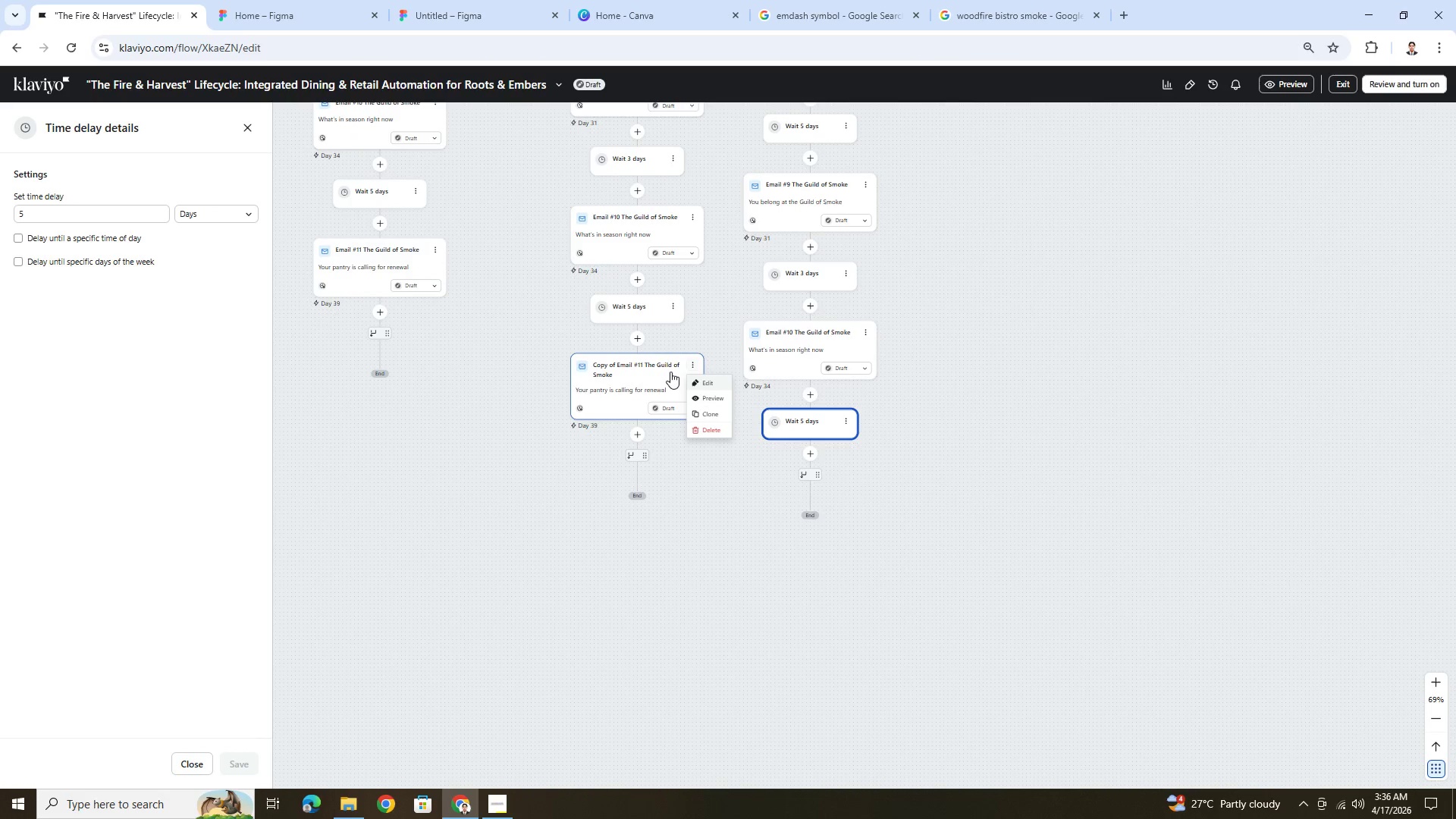 
left_click([670, 372])
 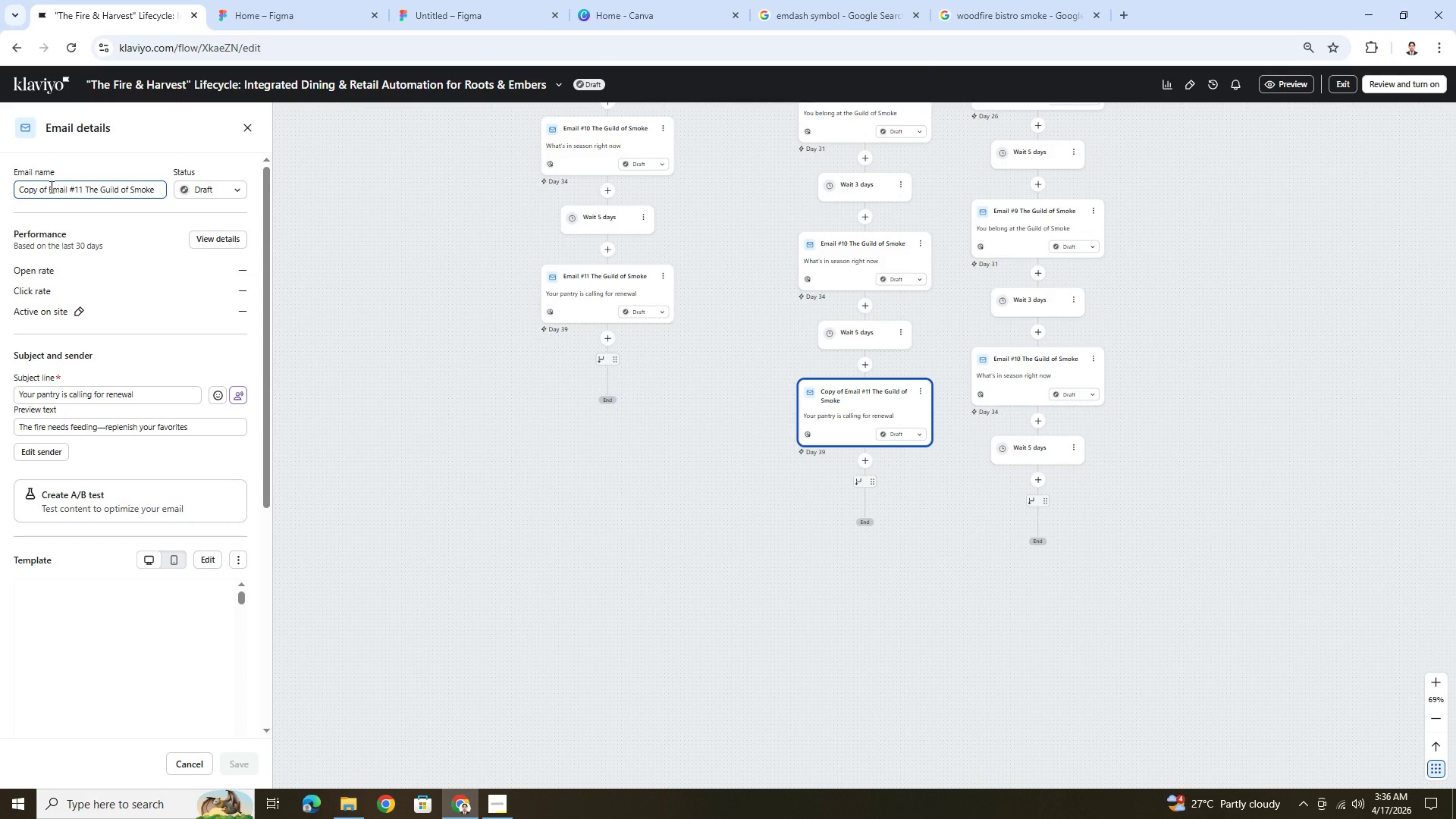 
left_click_drag(start_coordinate=[50, 187], to_coordinate=[20, 191])
 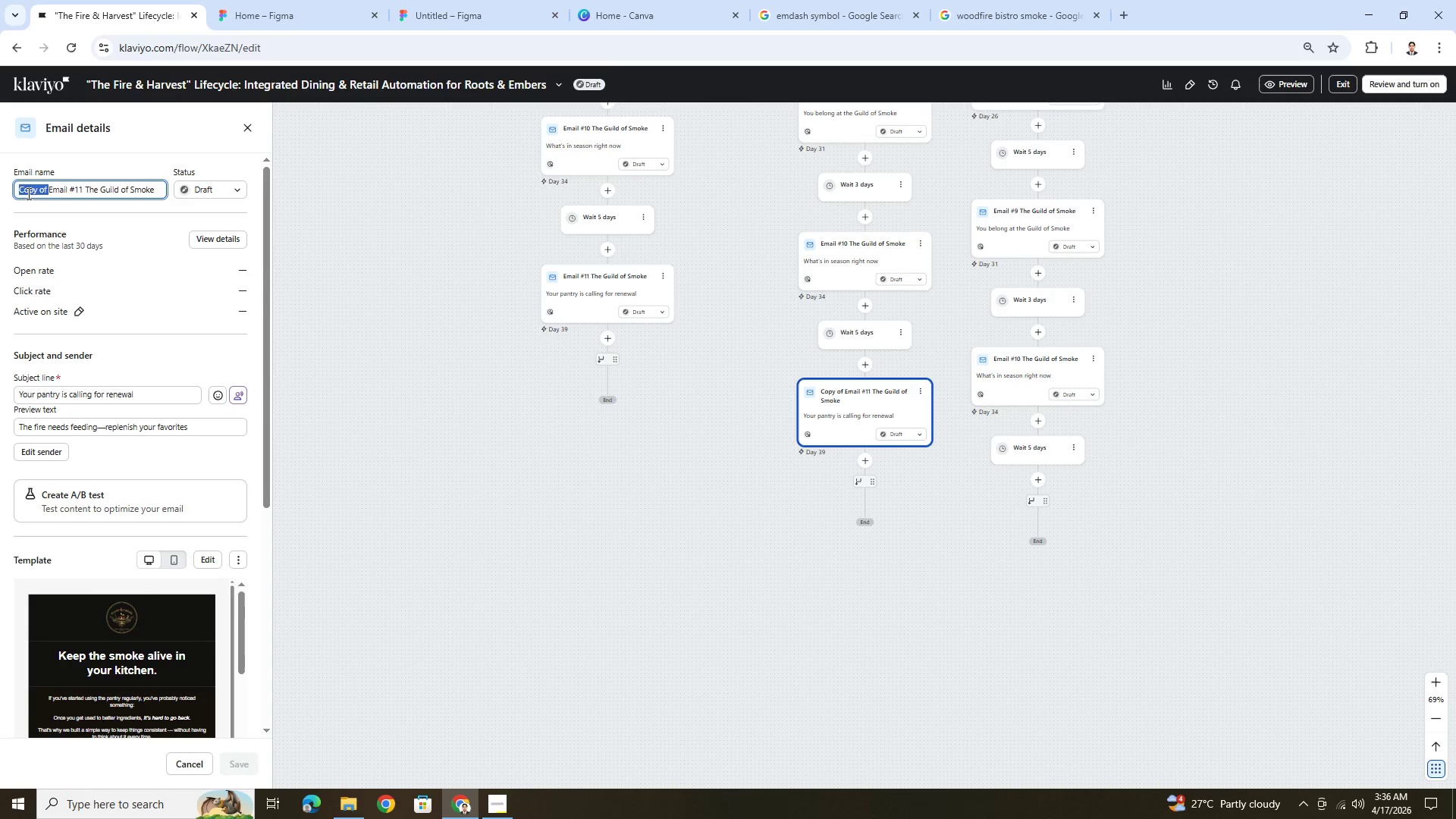 
key(Backspace)
 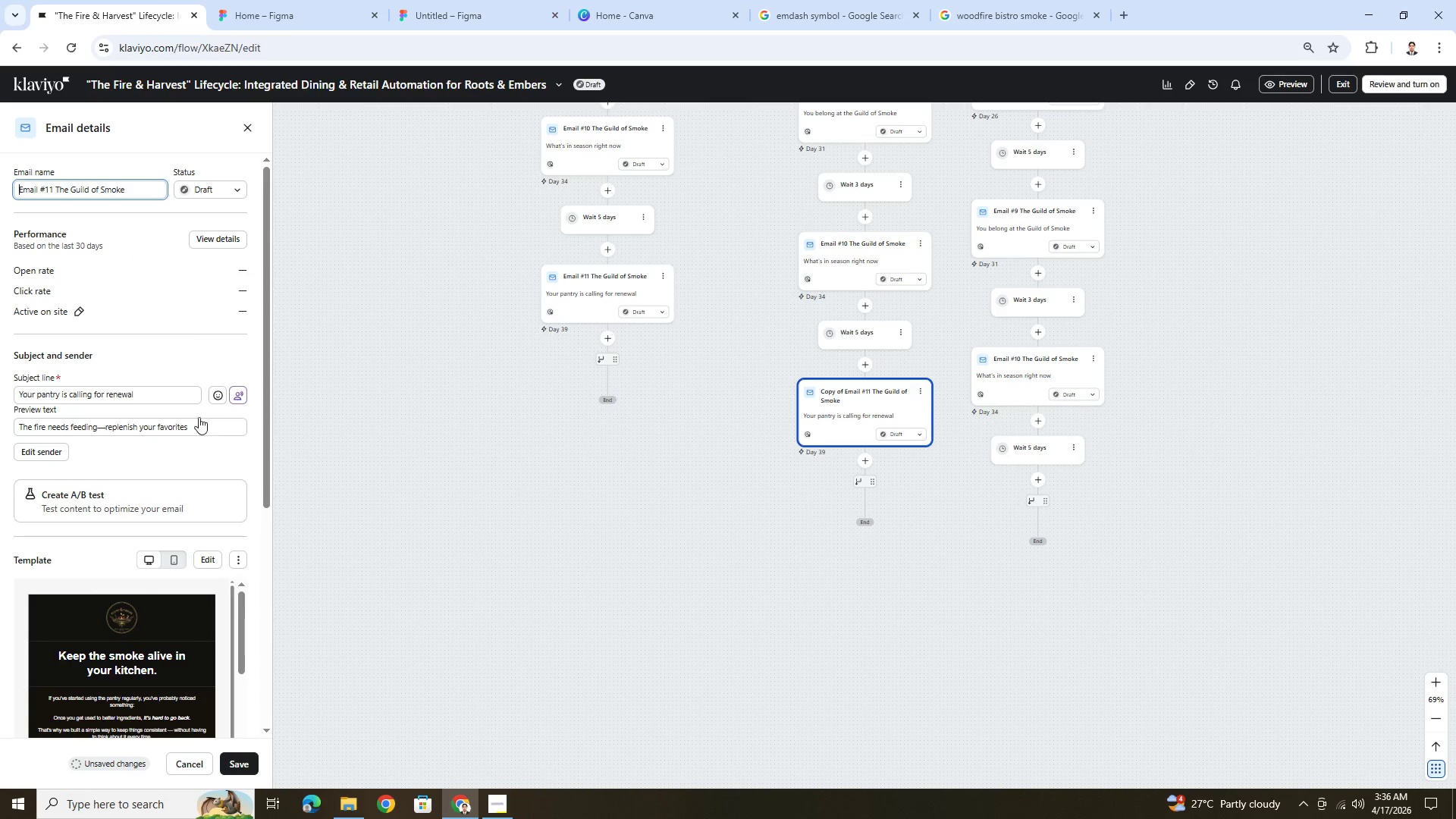 
scroll: coordinate [203, 585], scroll_direction: down, amount: 10.0
 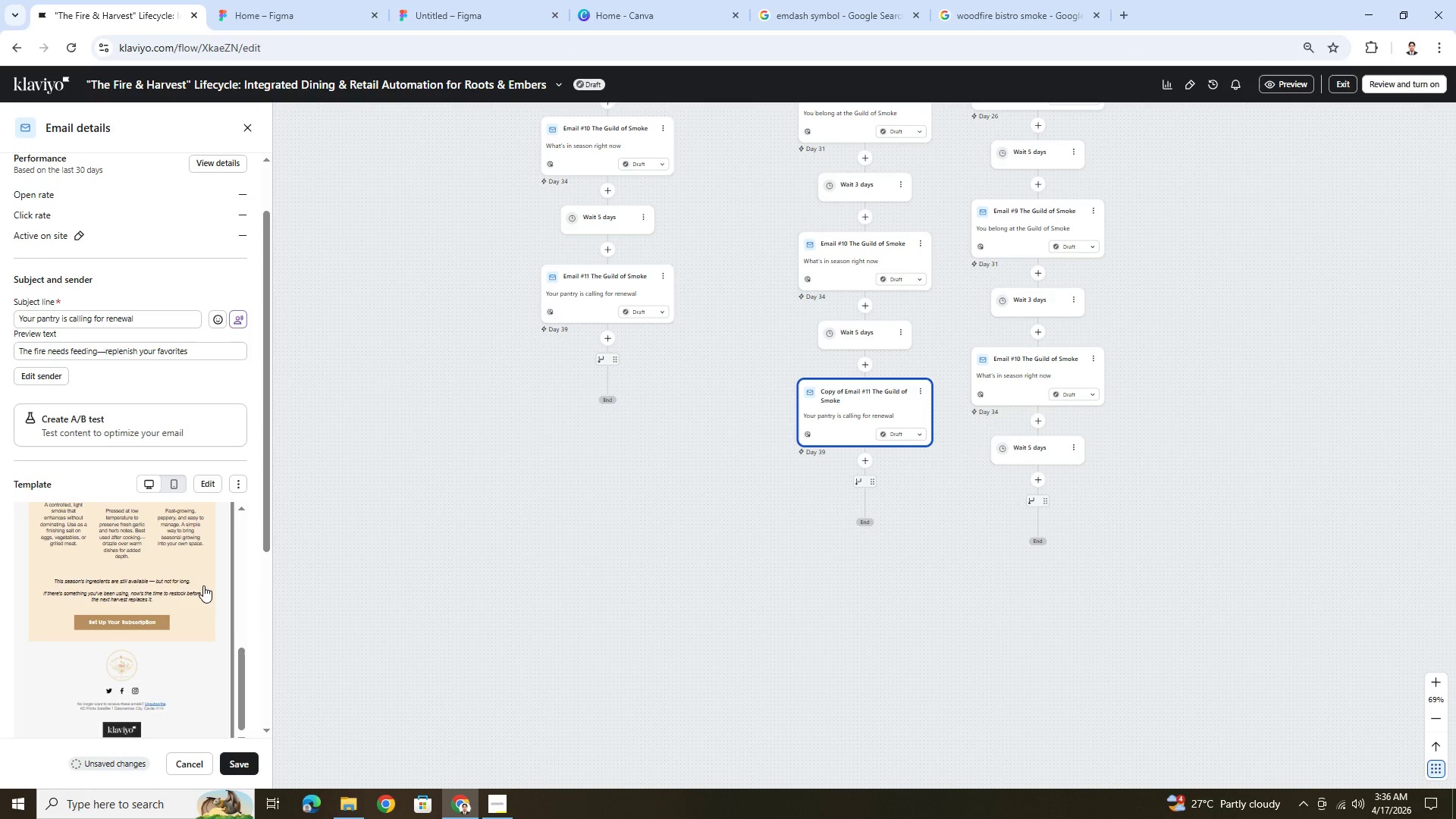 
scroll: coordinate [204, 585], scroll_direction: up, amount: 8.0
 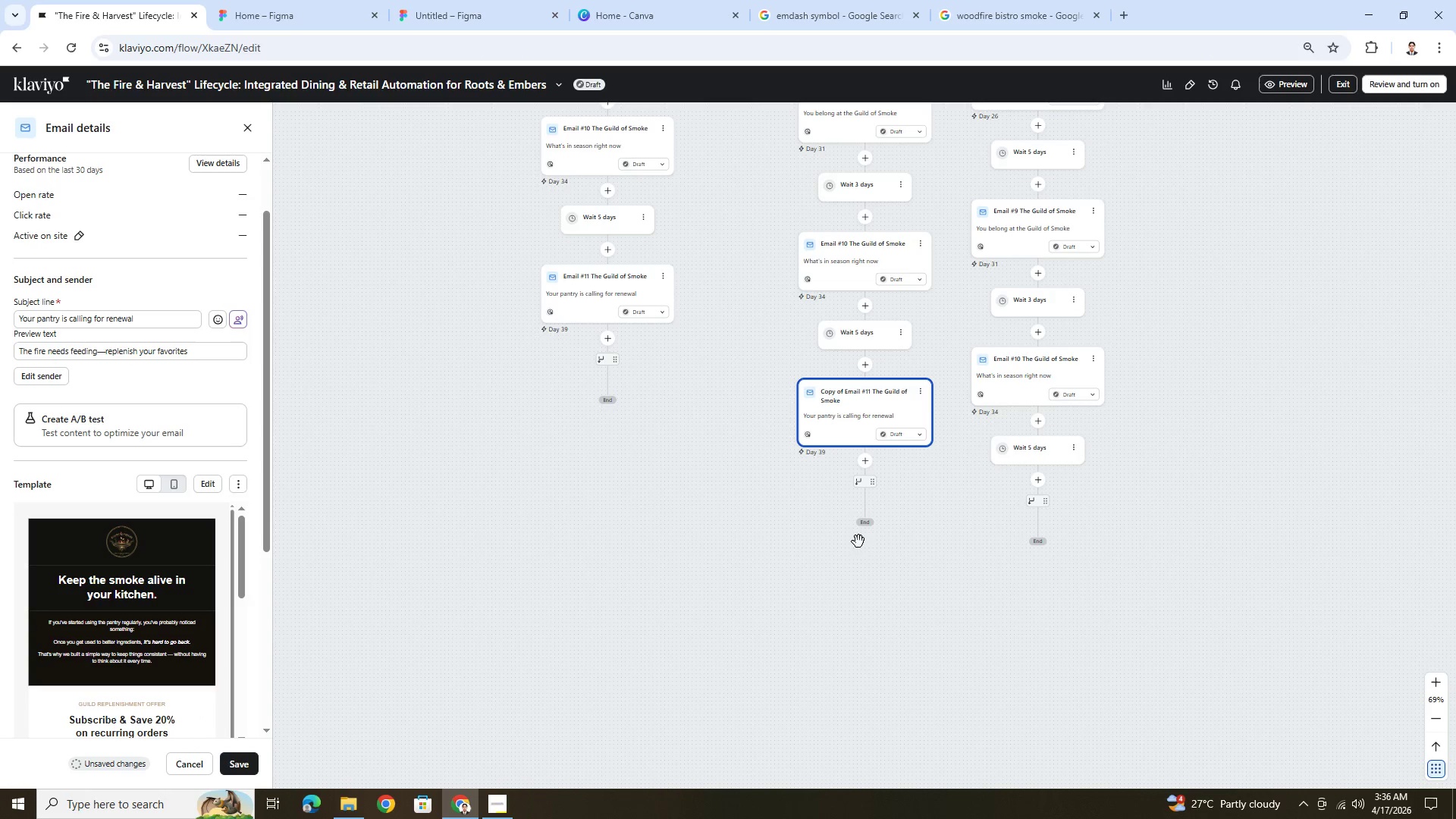 
left_click([930, 607])
 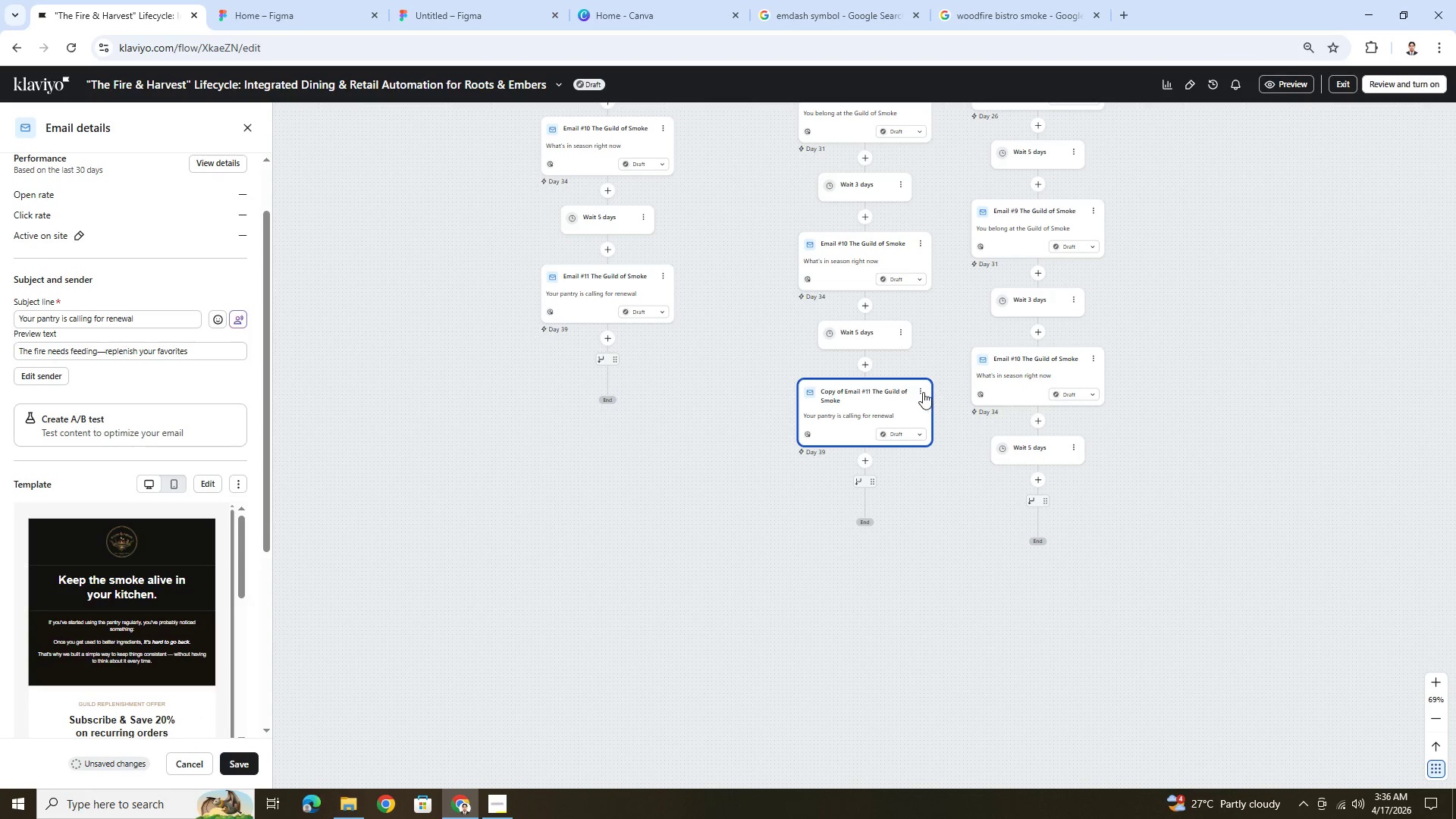 
left_click([923, 392])
 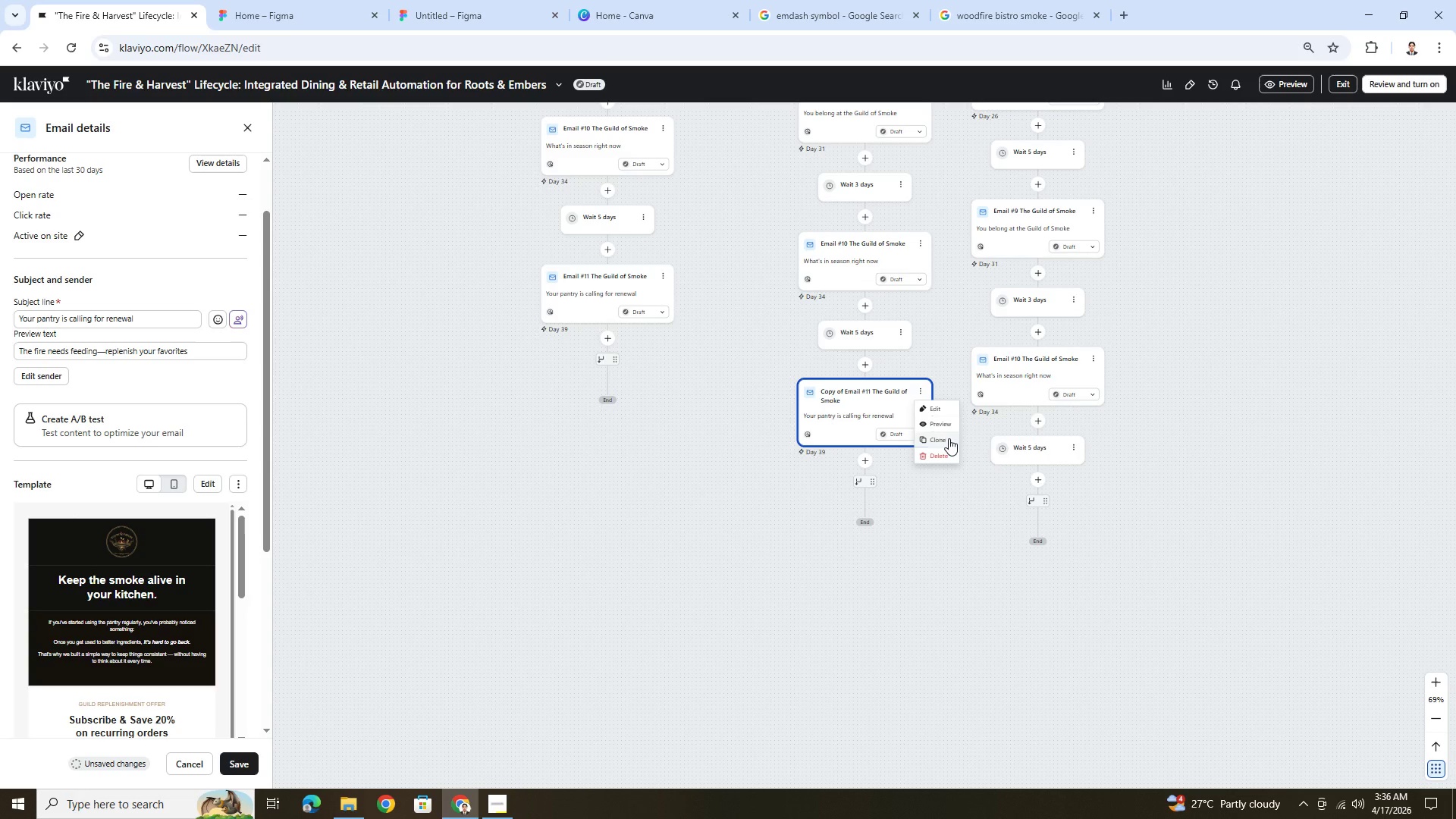 
left_click([949, 438])
 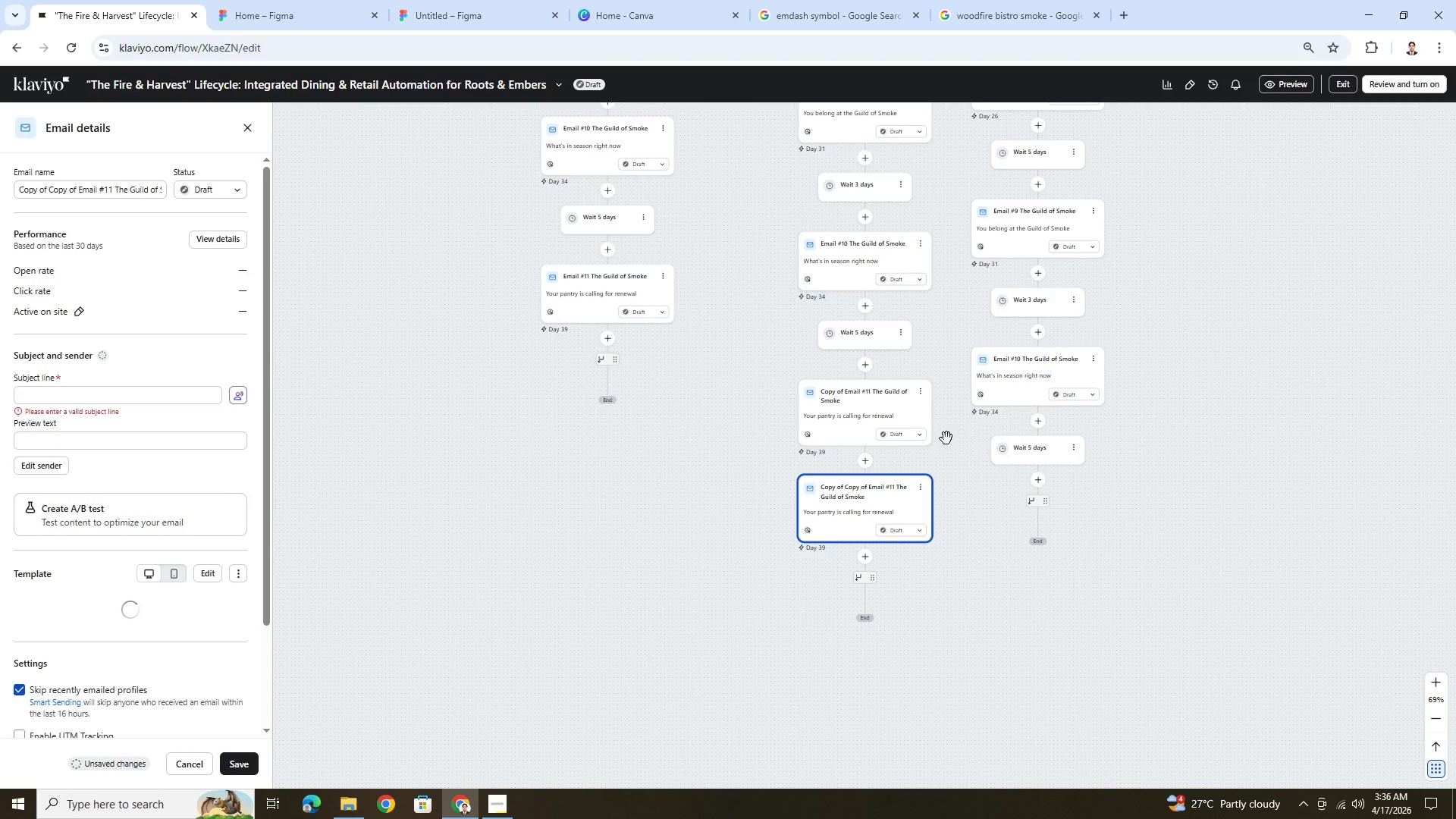 
wait(6.06)
 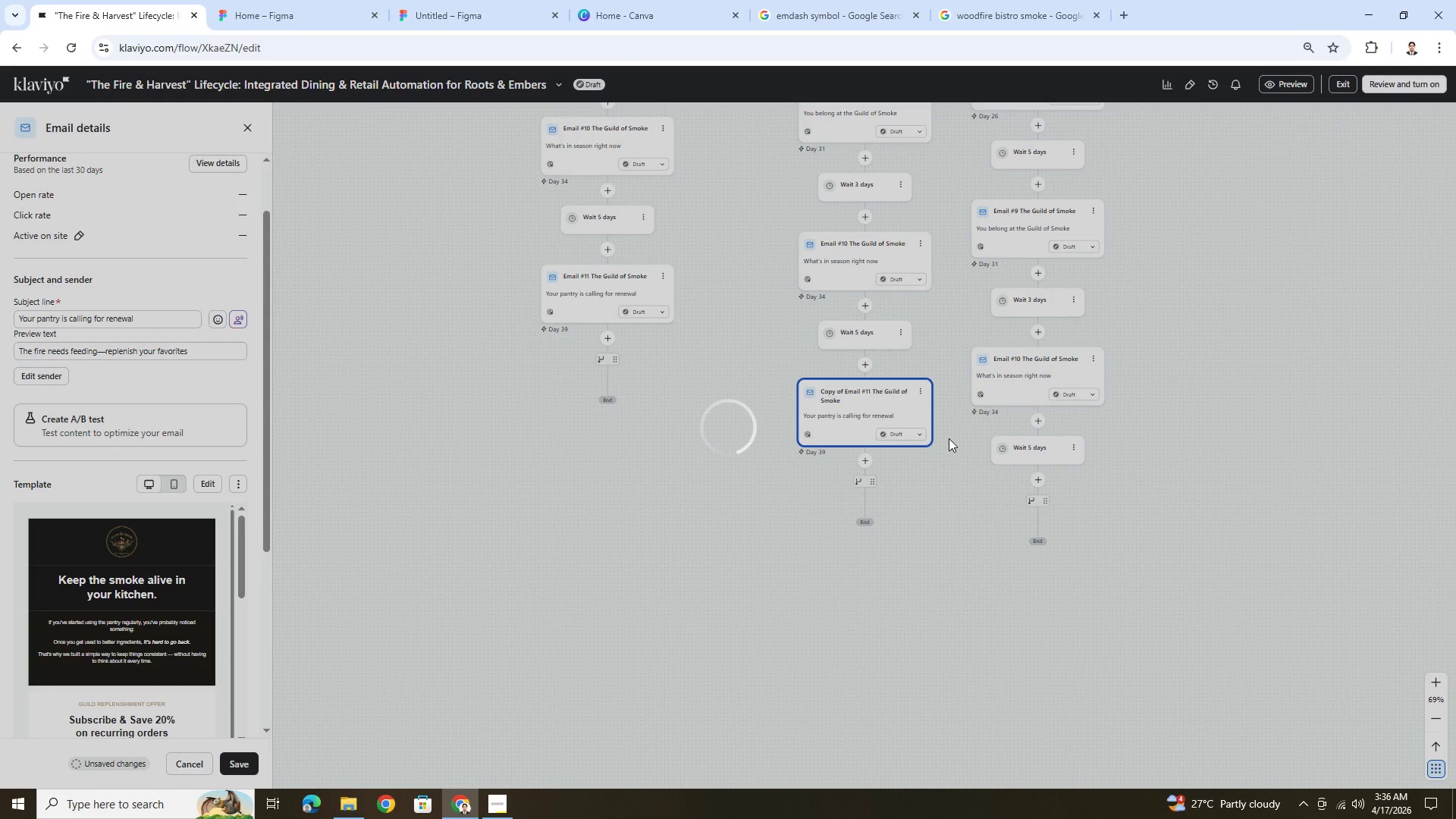 
left_click_drag(start_coordinate=[879, 482], to_coordinate=[891, 482])
 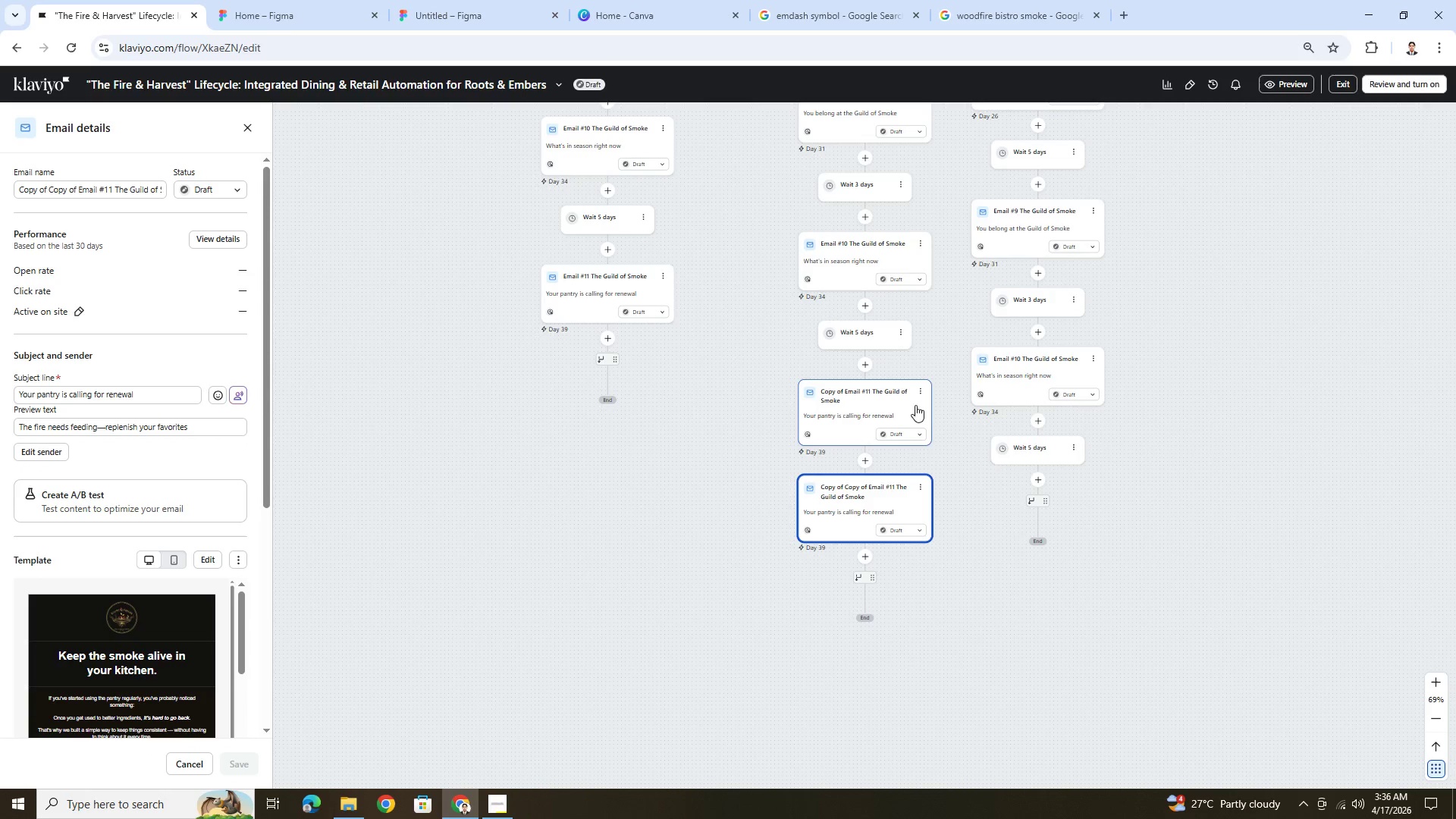 
left_click([909, 403])
 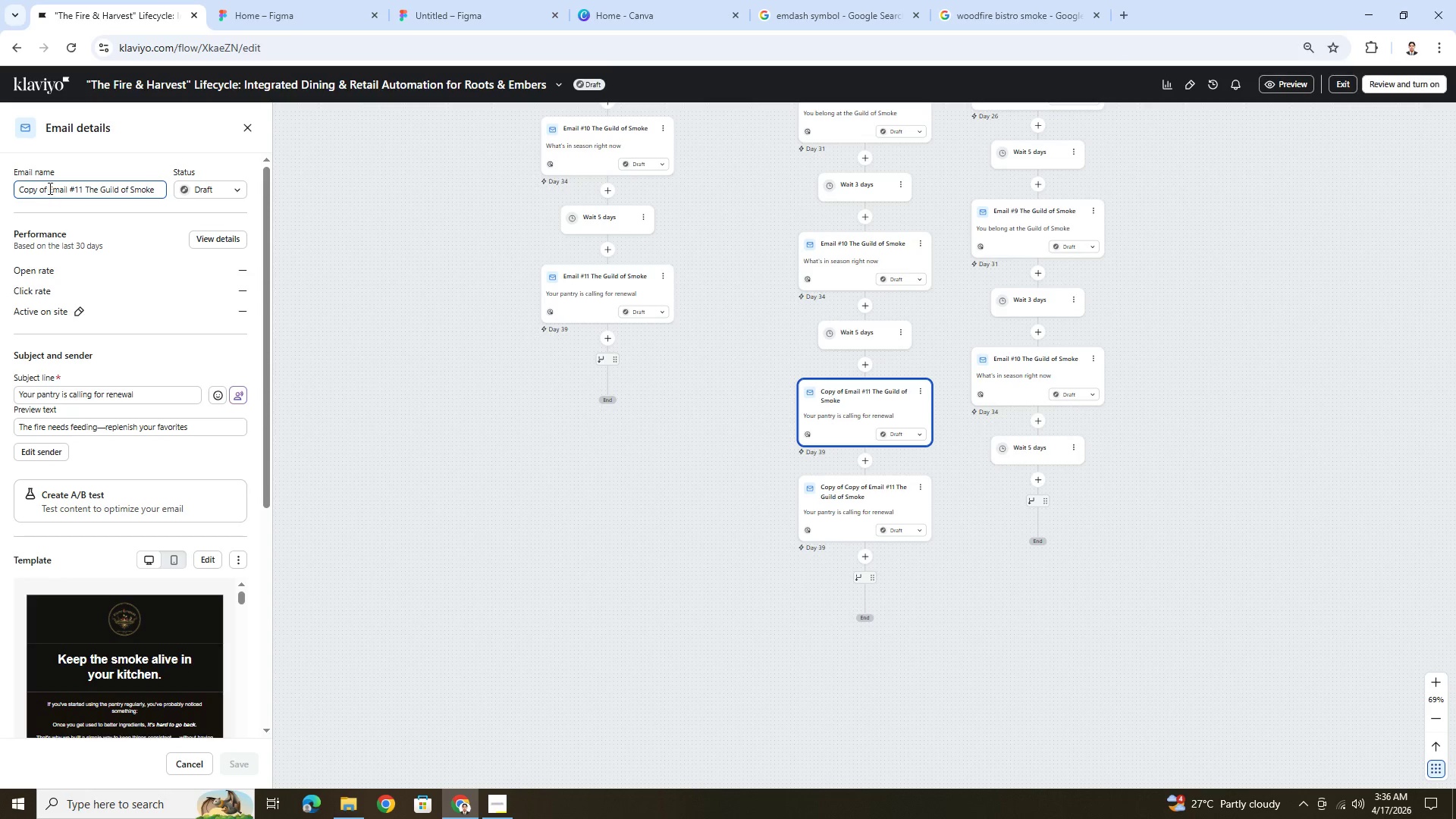 
left_click_drag(start_coordinate=[50, 188], to_coordinate=[6, 189])
 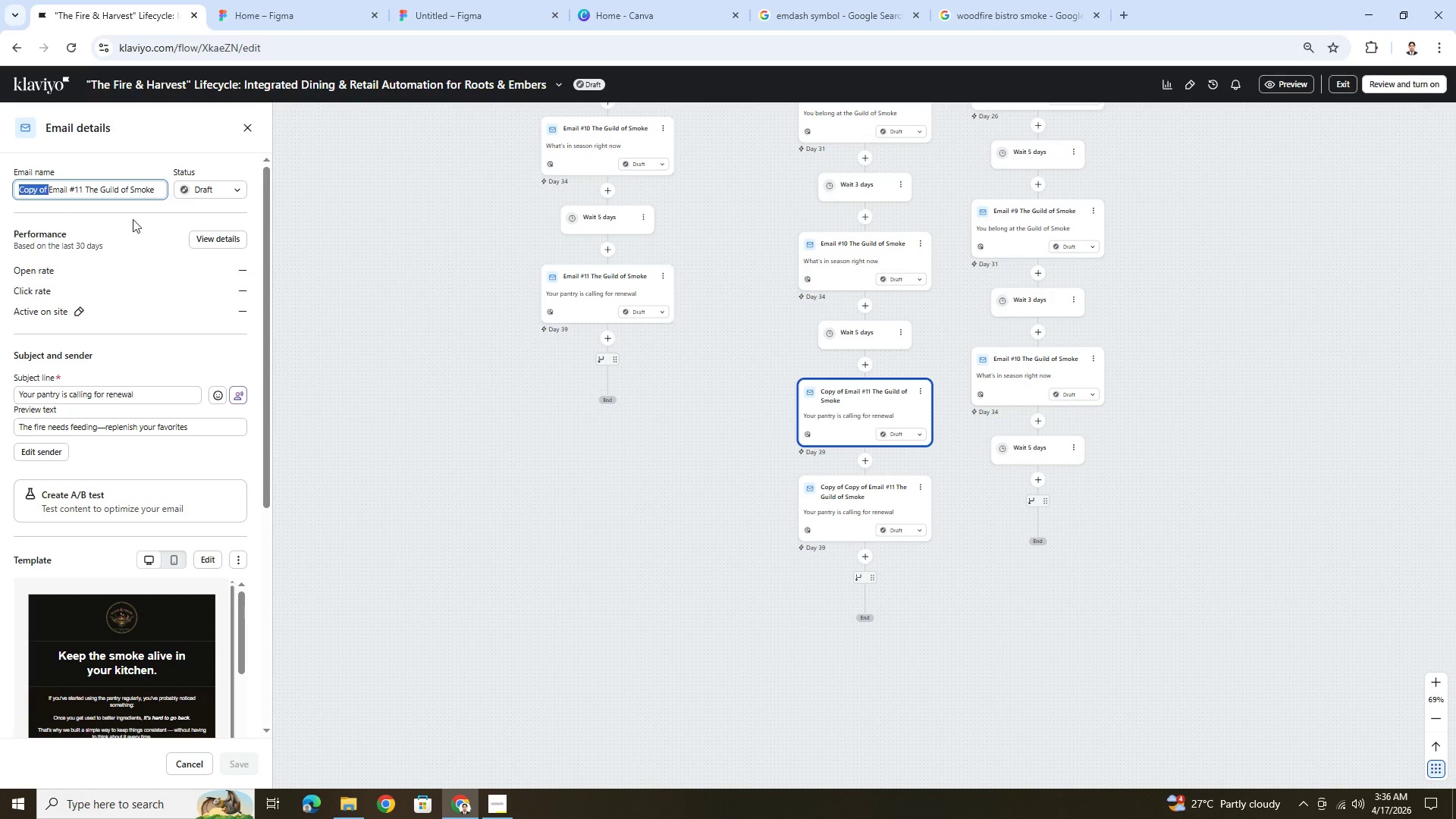 
key(Backspace)
 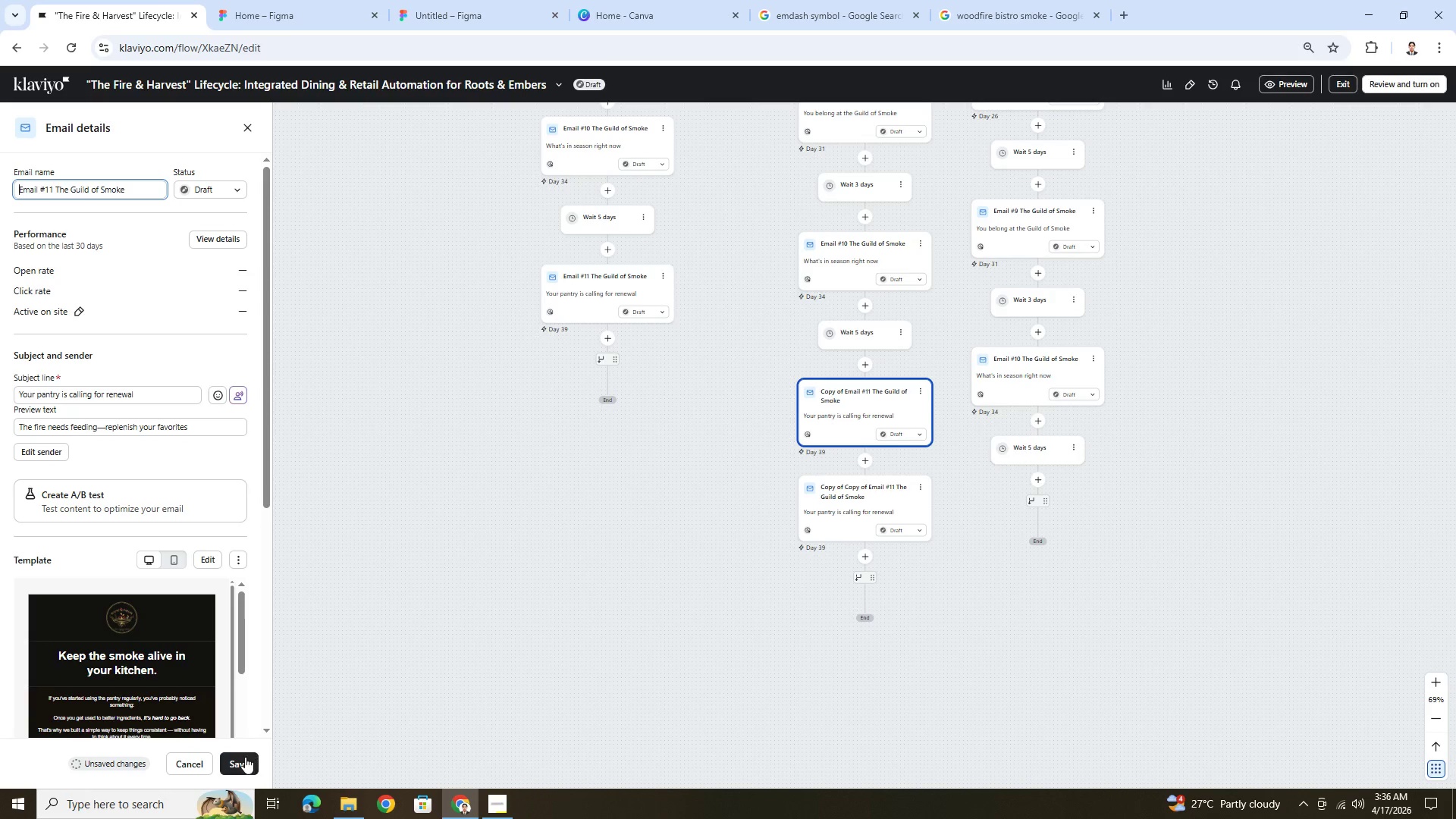 
left_click([245, 760])
 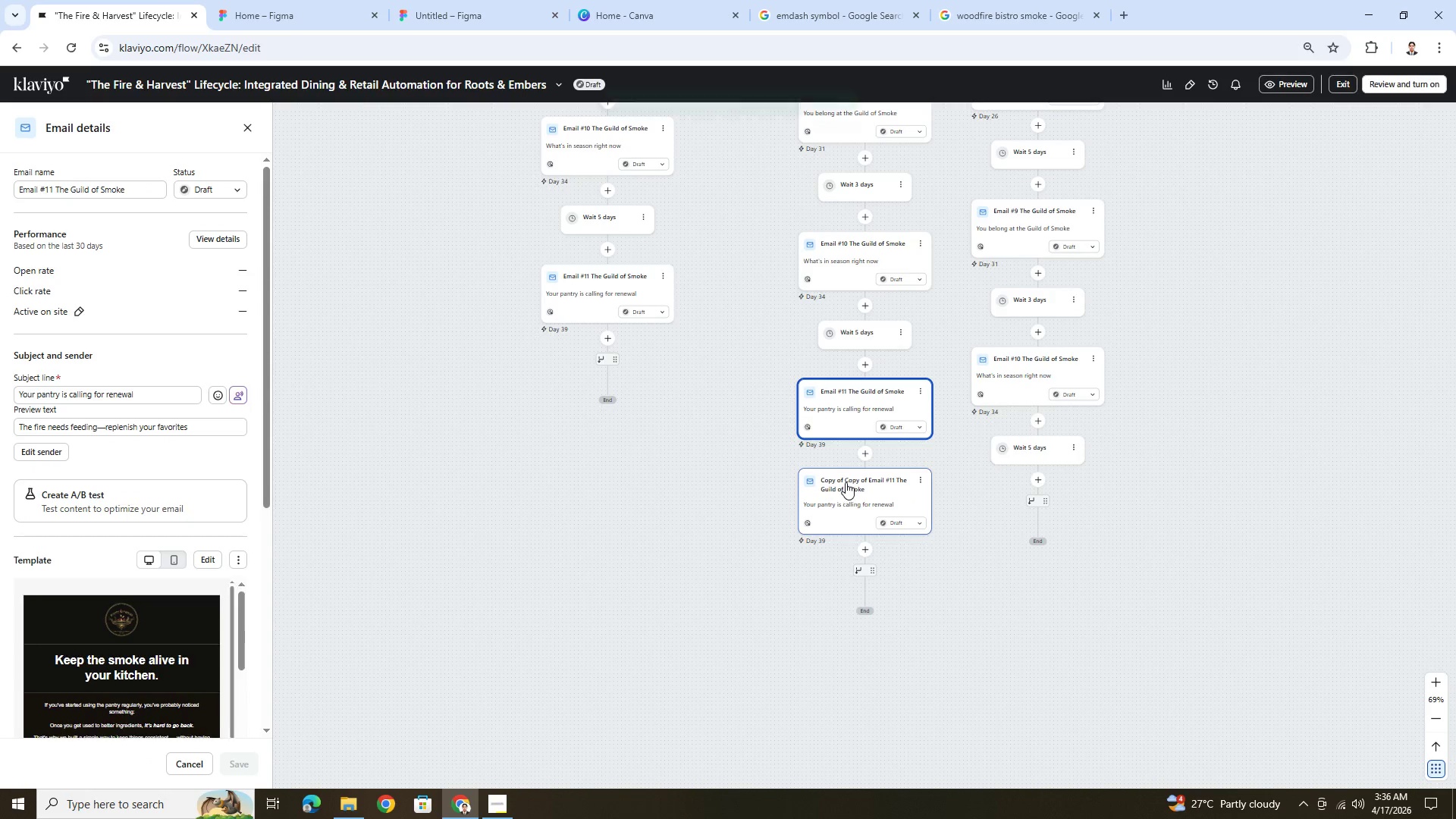 
left_click([849, 478])
 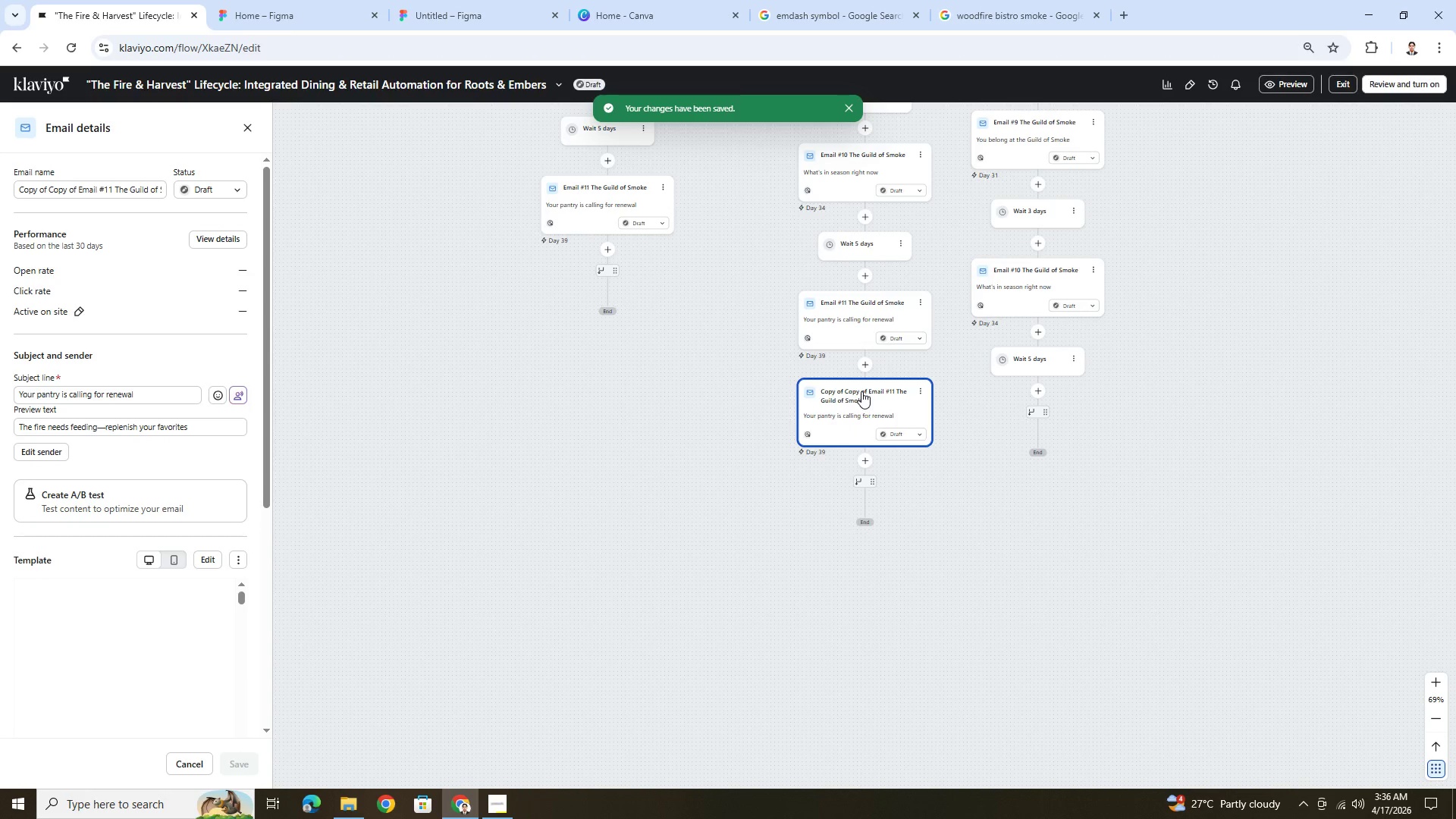 
left_click_drag(start_coordinate=[861, 391], to_coordinate=[1044, 396])
 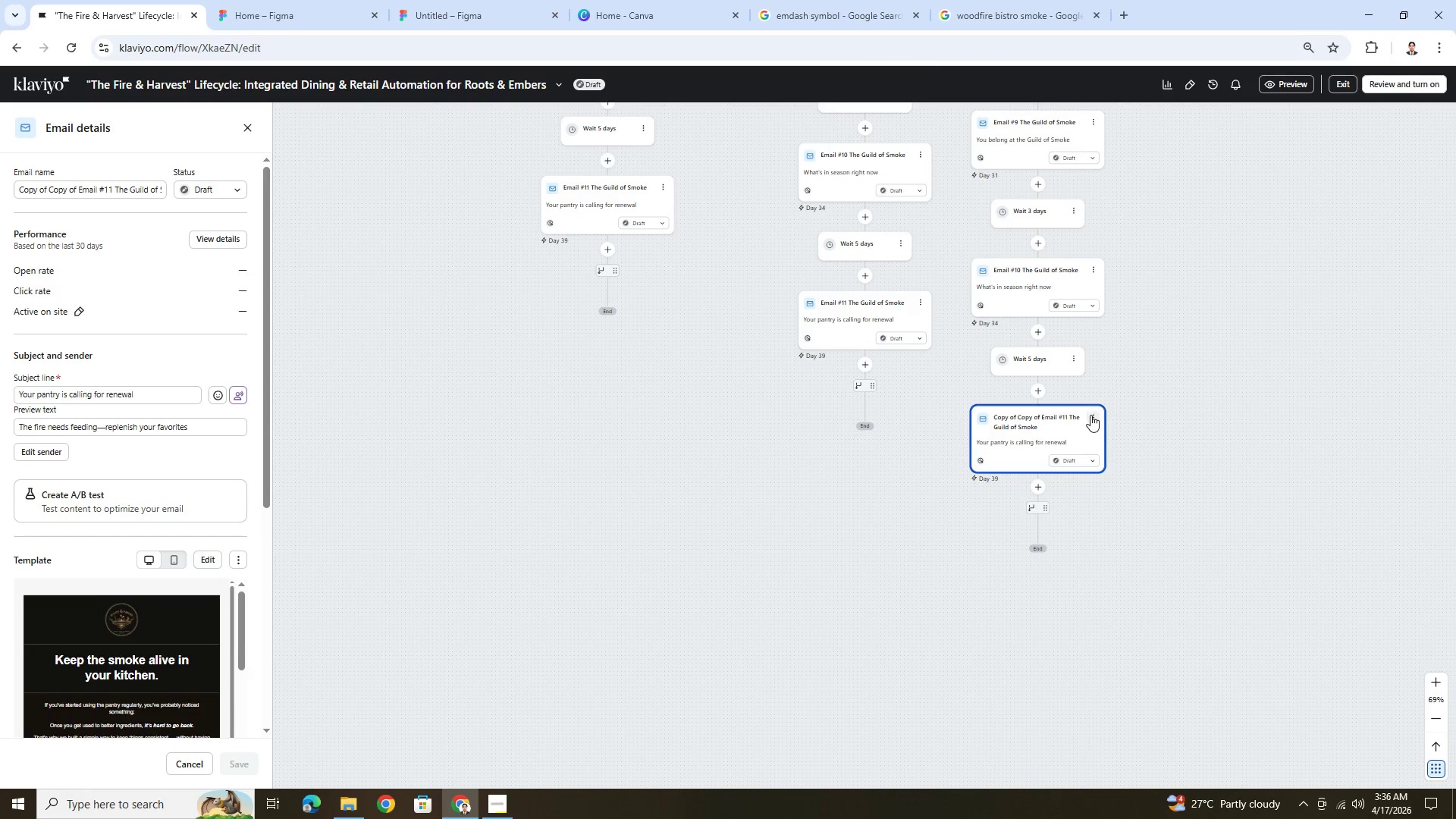 
left_click([1090, 415])
 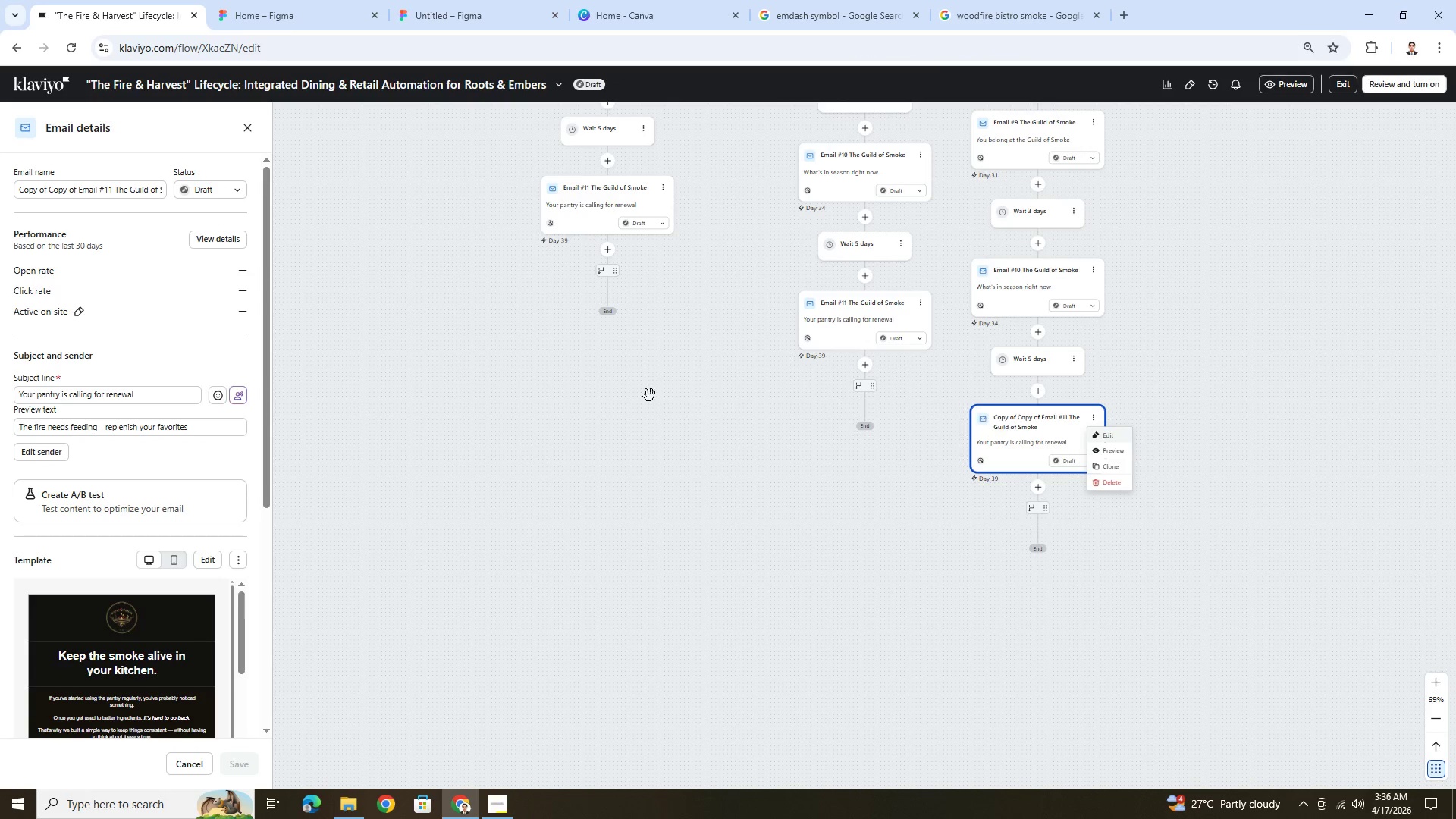 
left_click([78, 190])
 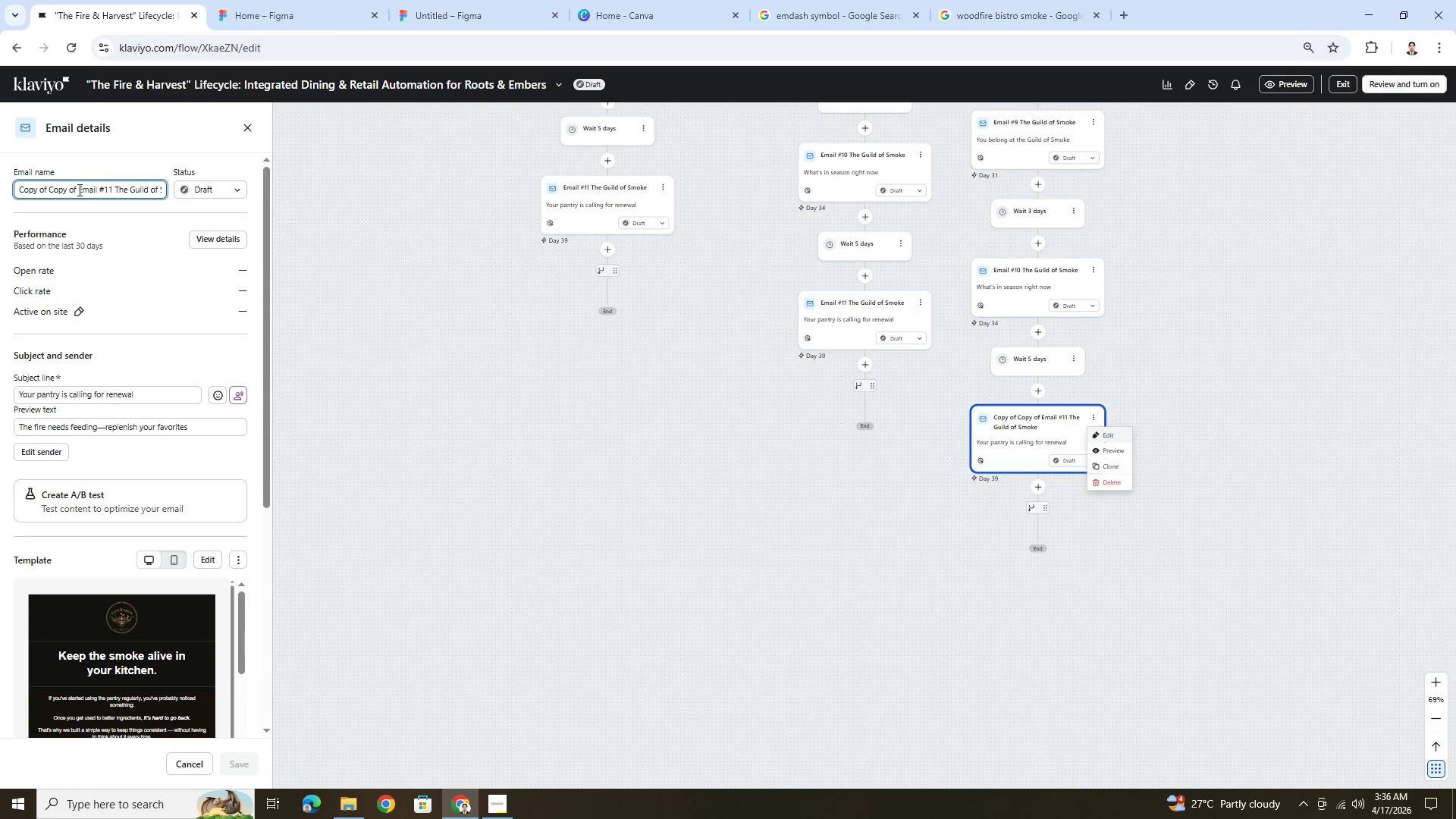 
left_click_drag(start_coordinate=[78, 190], to_coordinate=[17, 187])
 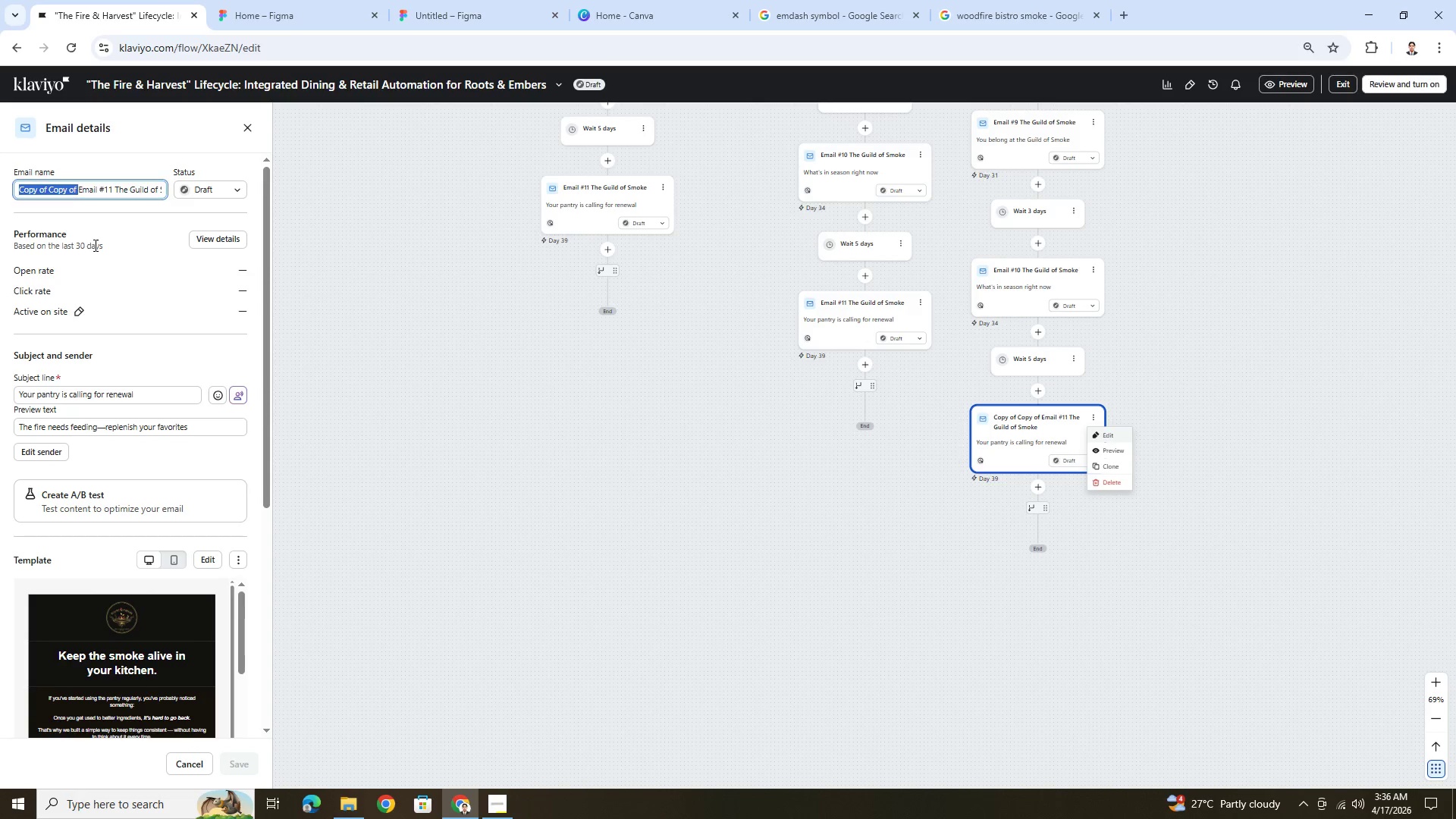 
key(Backspace)
 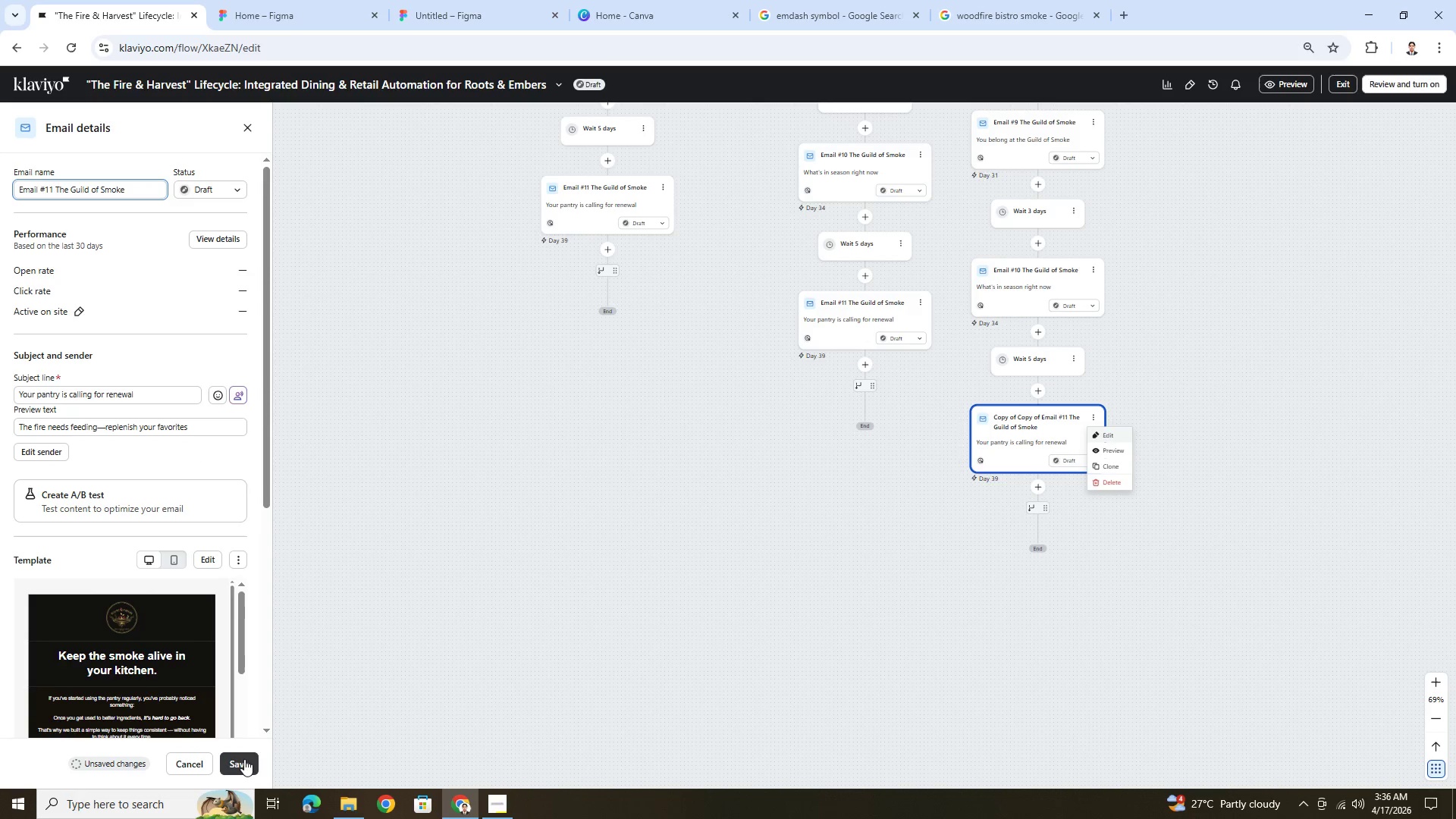 
left_click([244, 761])
 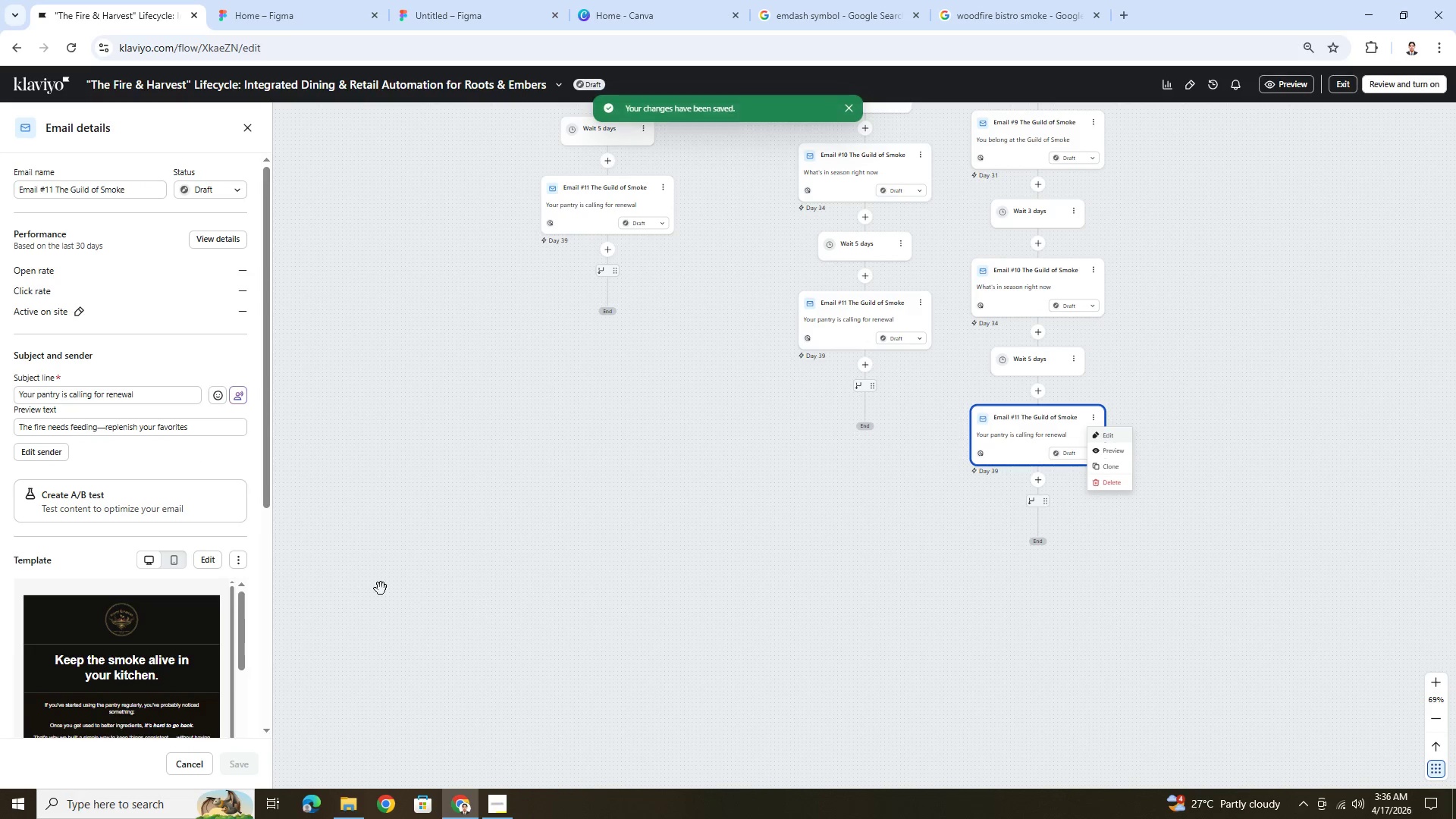 
scroll: coordinate [167, 657], scroll_direction: down, amount: 1.0
 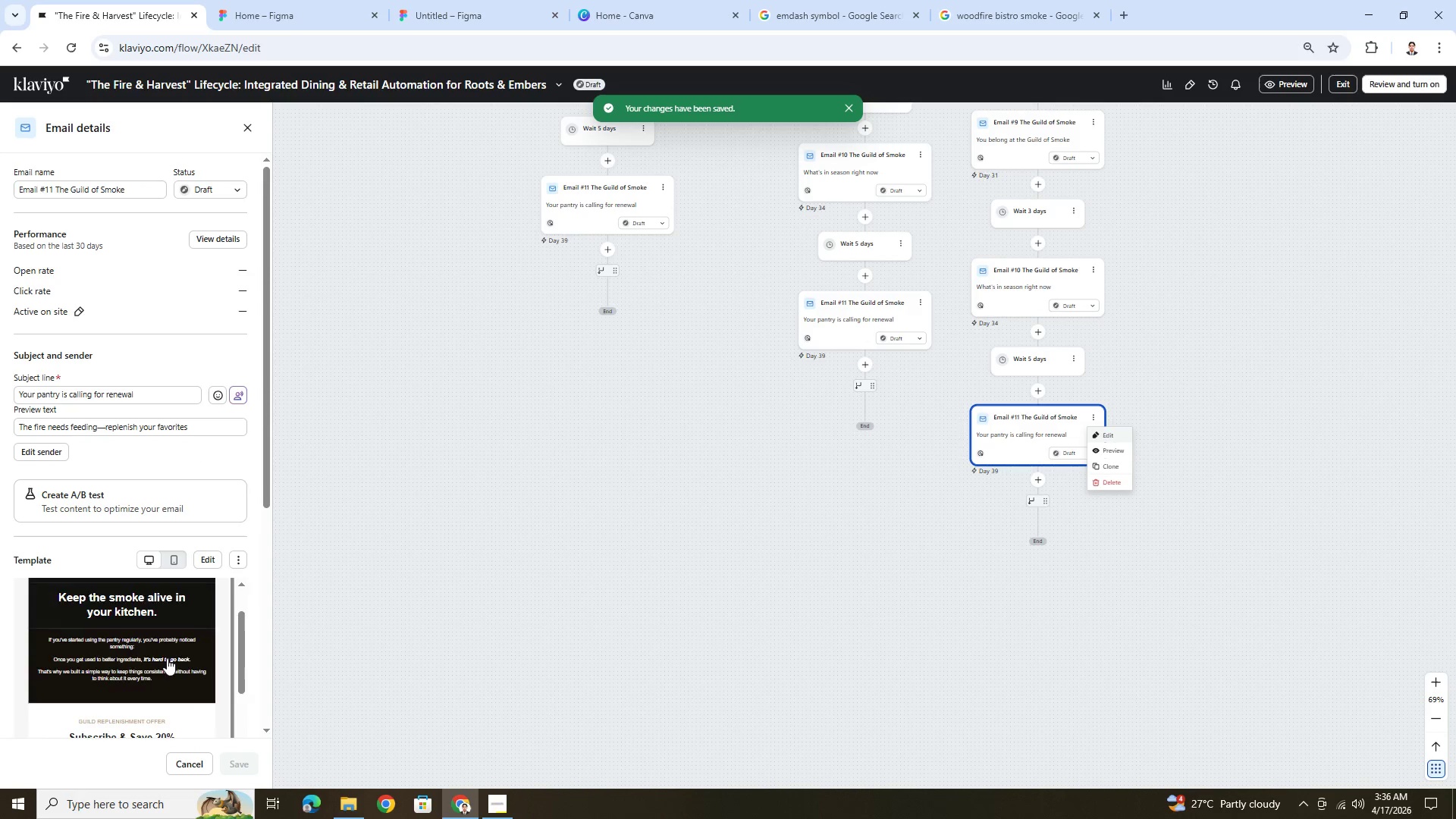 
scroll: coordinate [167, 658], scroll_direction: up, amount: 1.0
 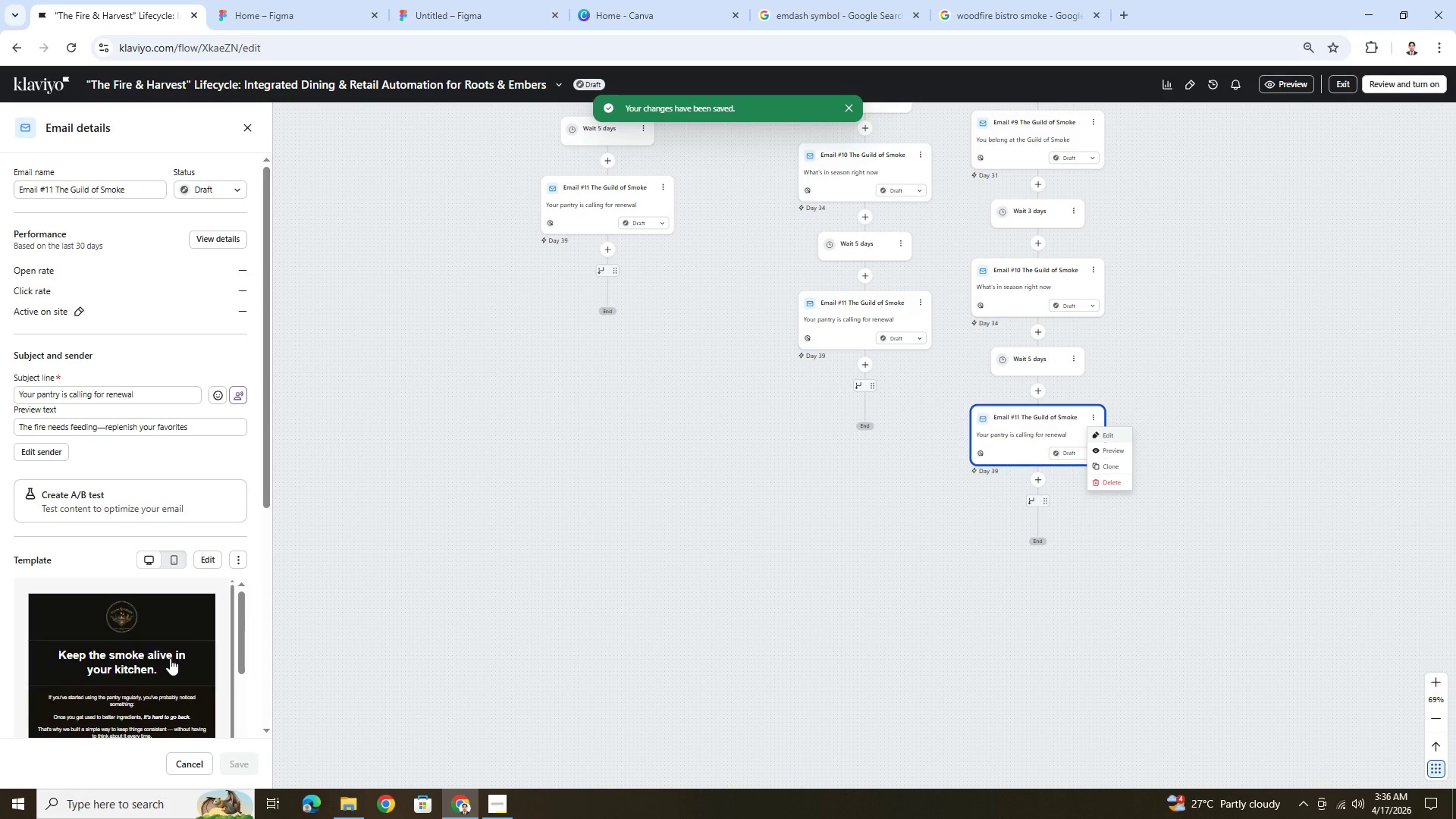 
scroll: coordinate [170, 658], scroll_direction: down, amount: 5.0
 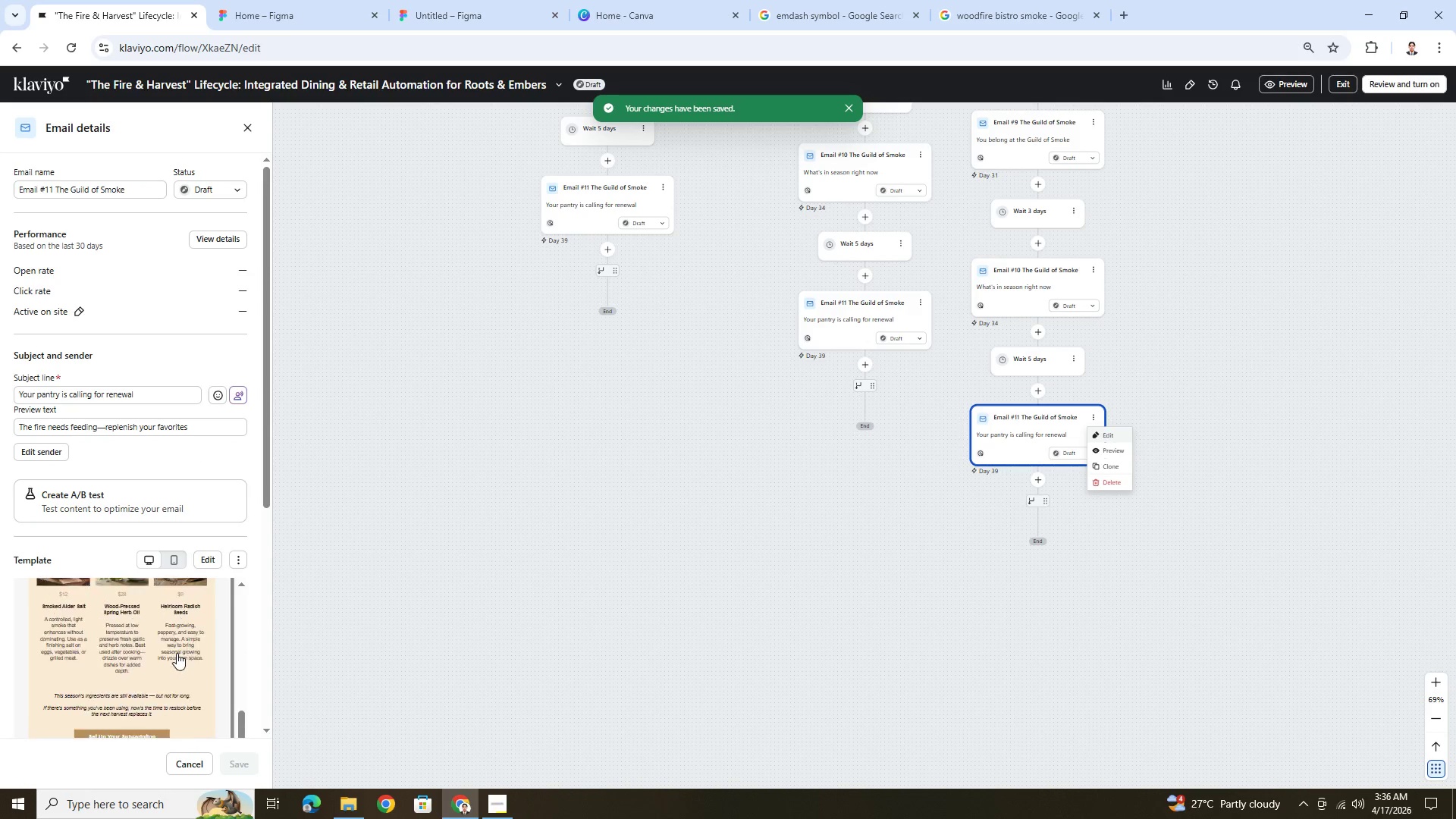 
scroll: coordinate [177, 653], scroll_direction: up, amount: 5.0
 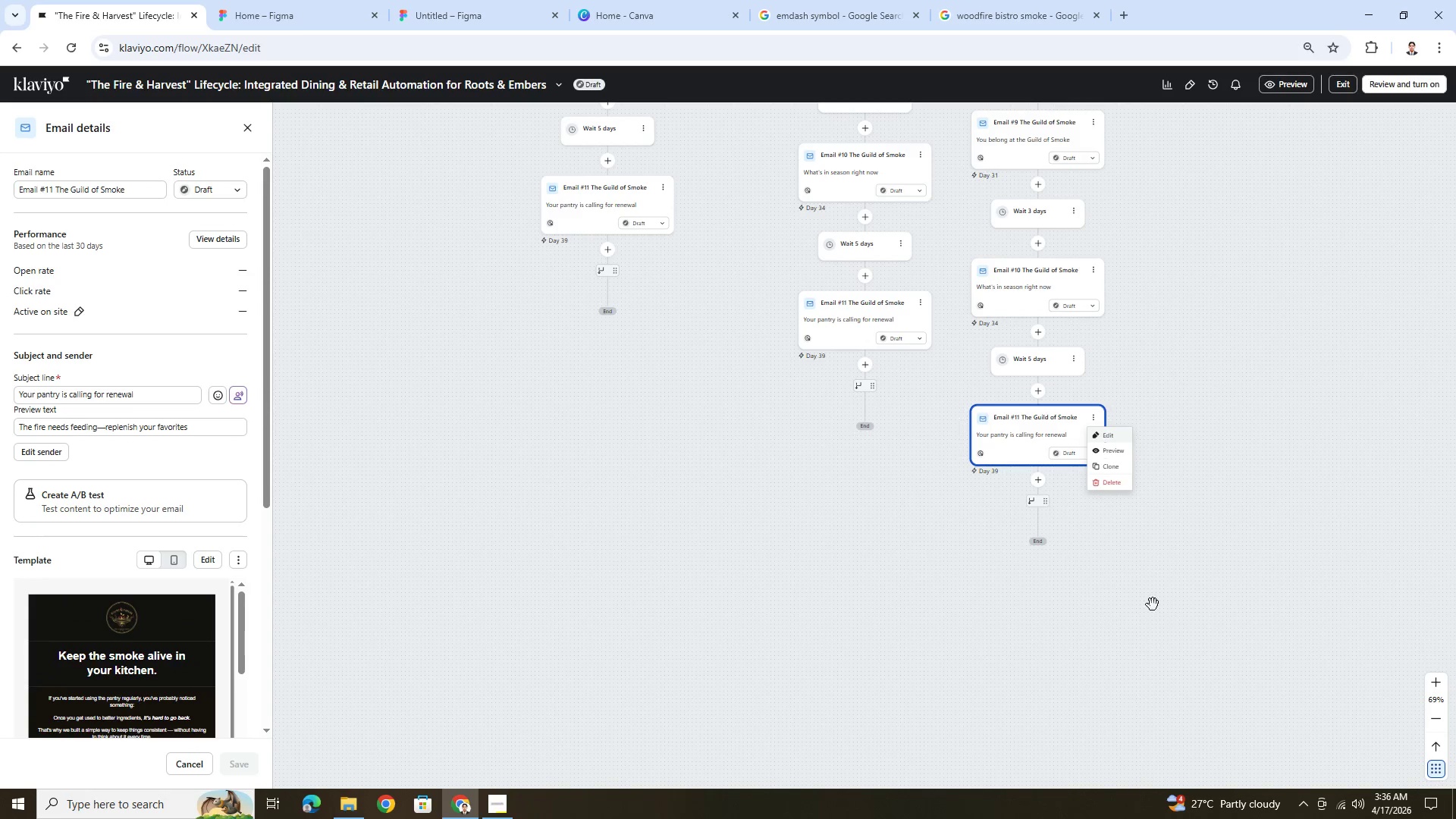 
left_click([1163, 605])
 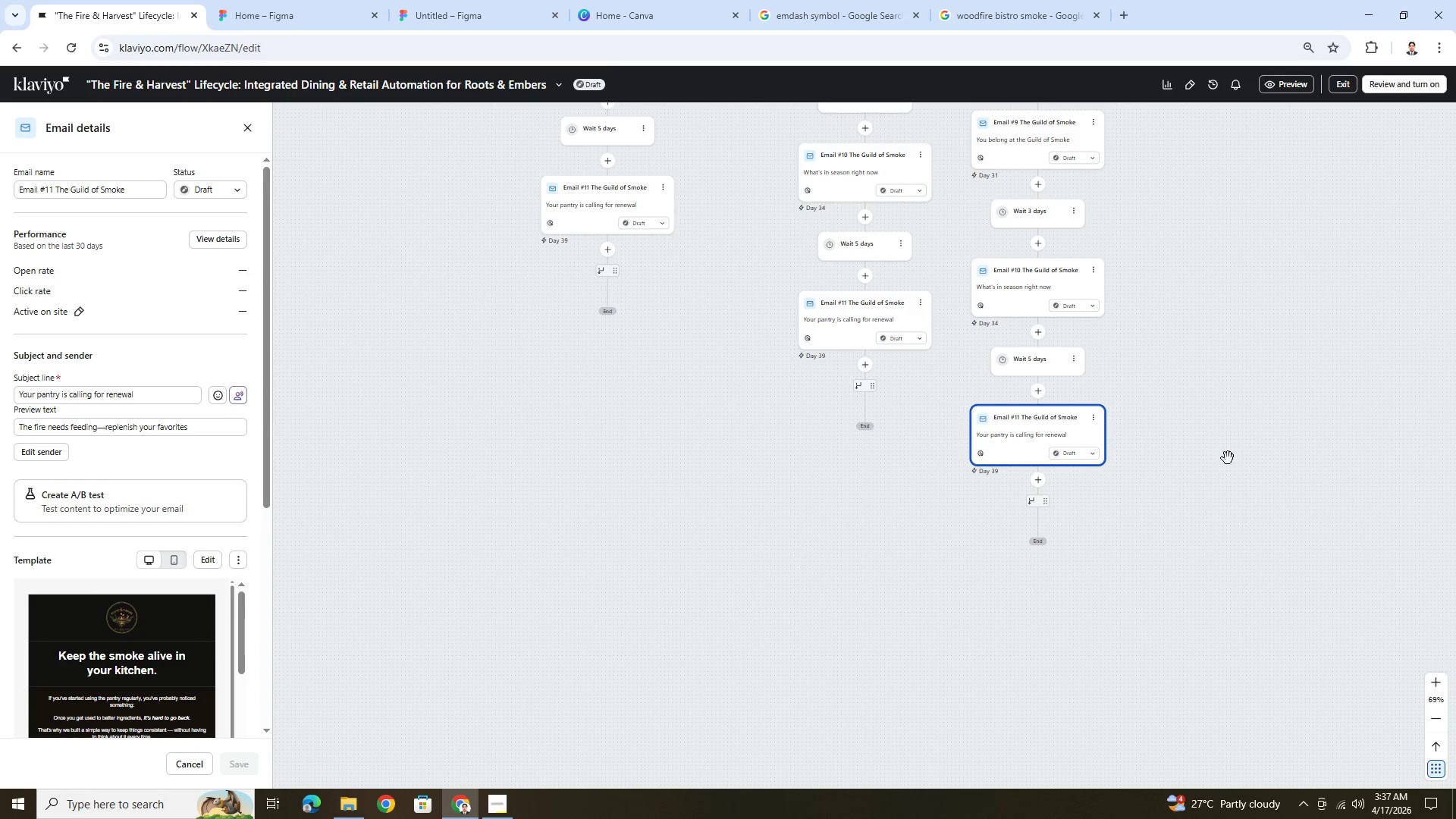 
left_click_drag(start_coordinate=[1233, 391], to_coordinate=[1018, 560])
 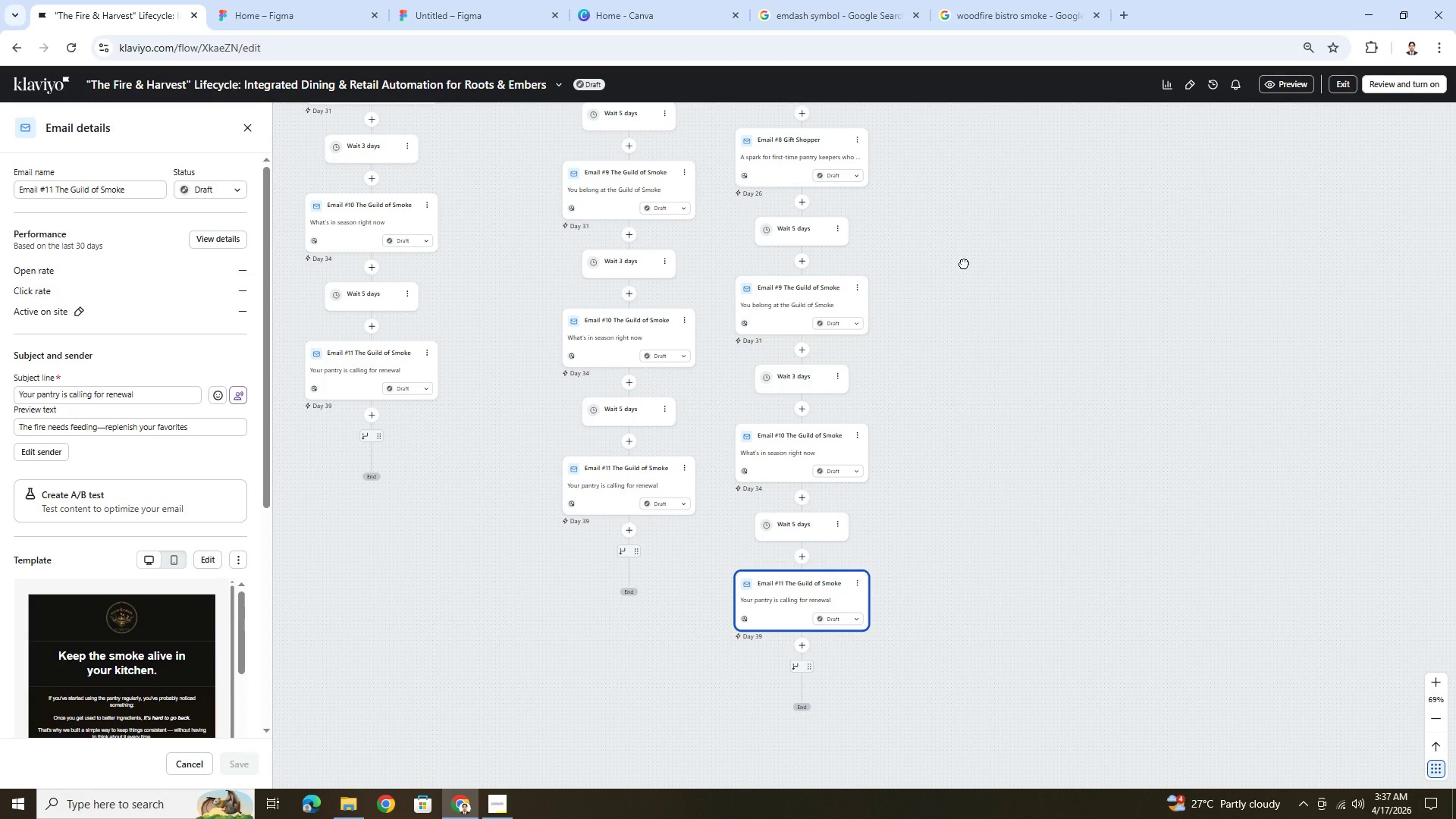 
left_click_drag(start_coordinate=[964, 263], to_coordinate=[1021, 342])
 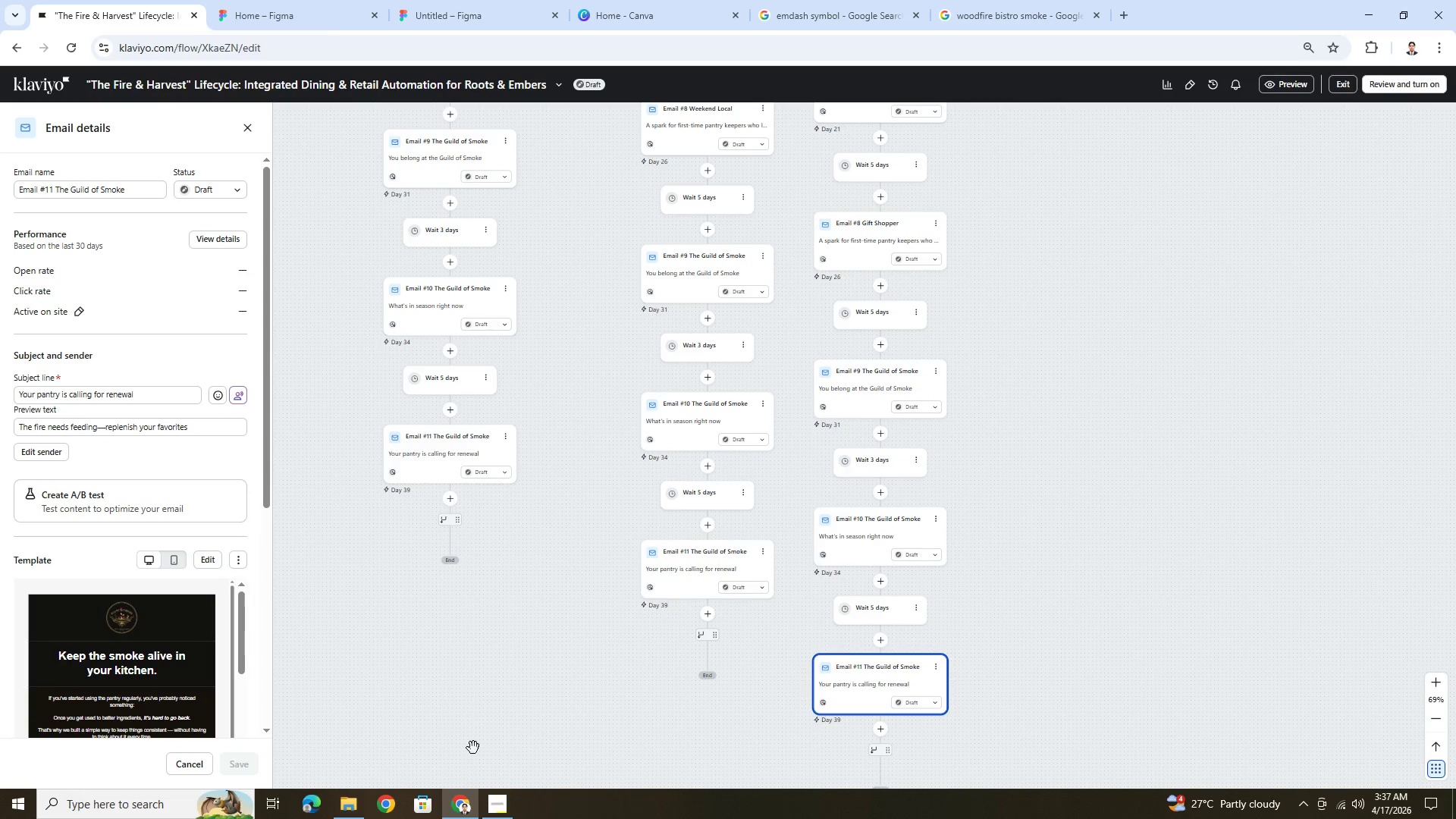 
left_click([497, 811])